 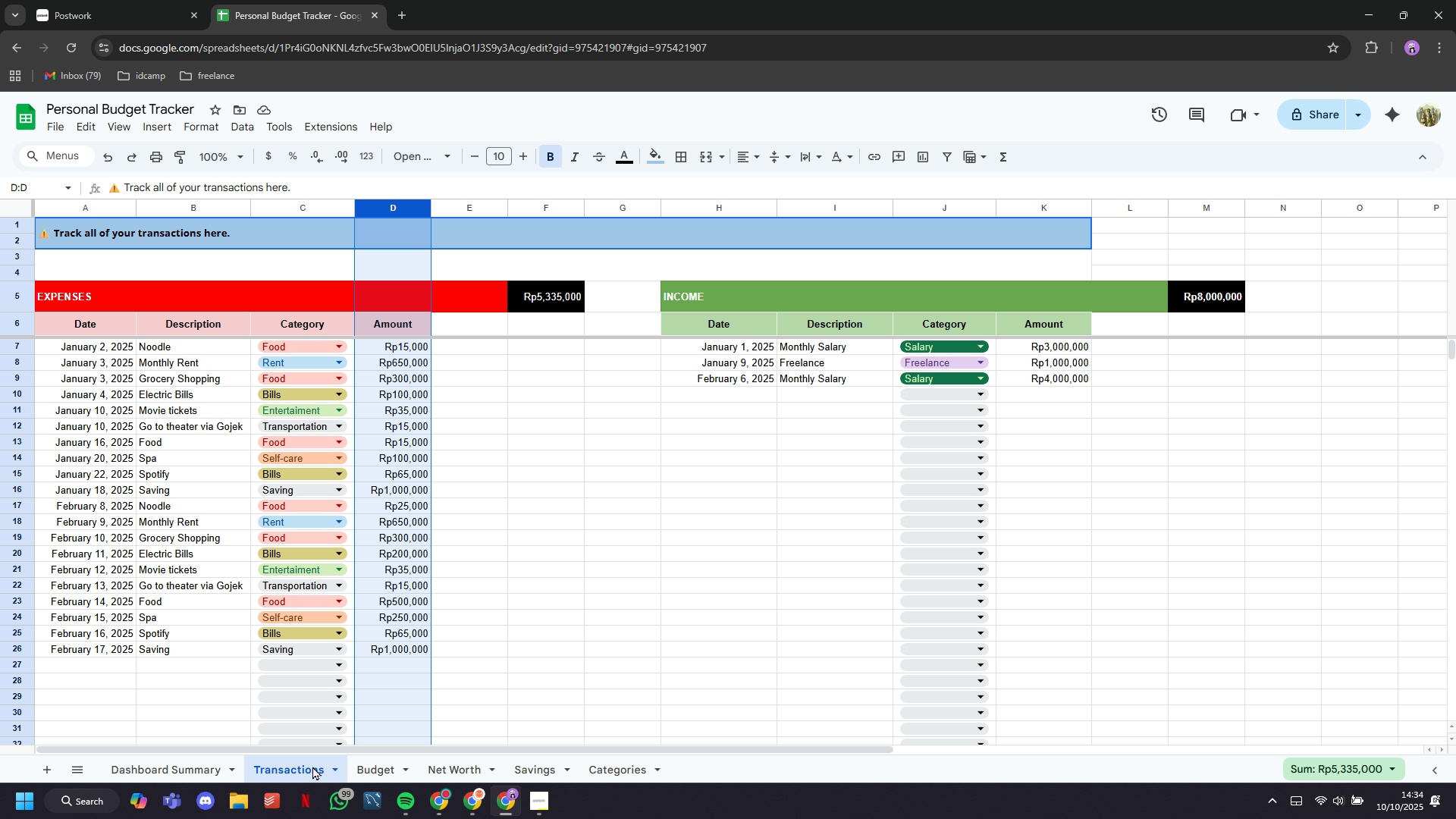 
left_click([581, 533])
 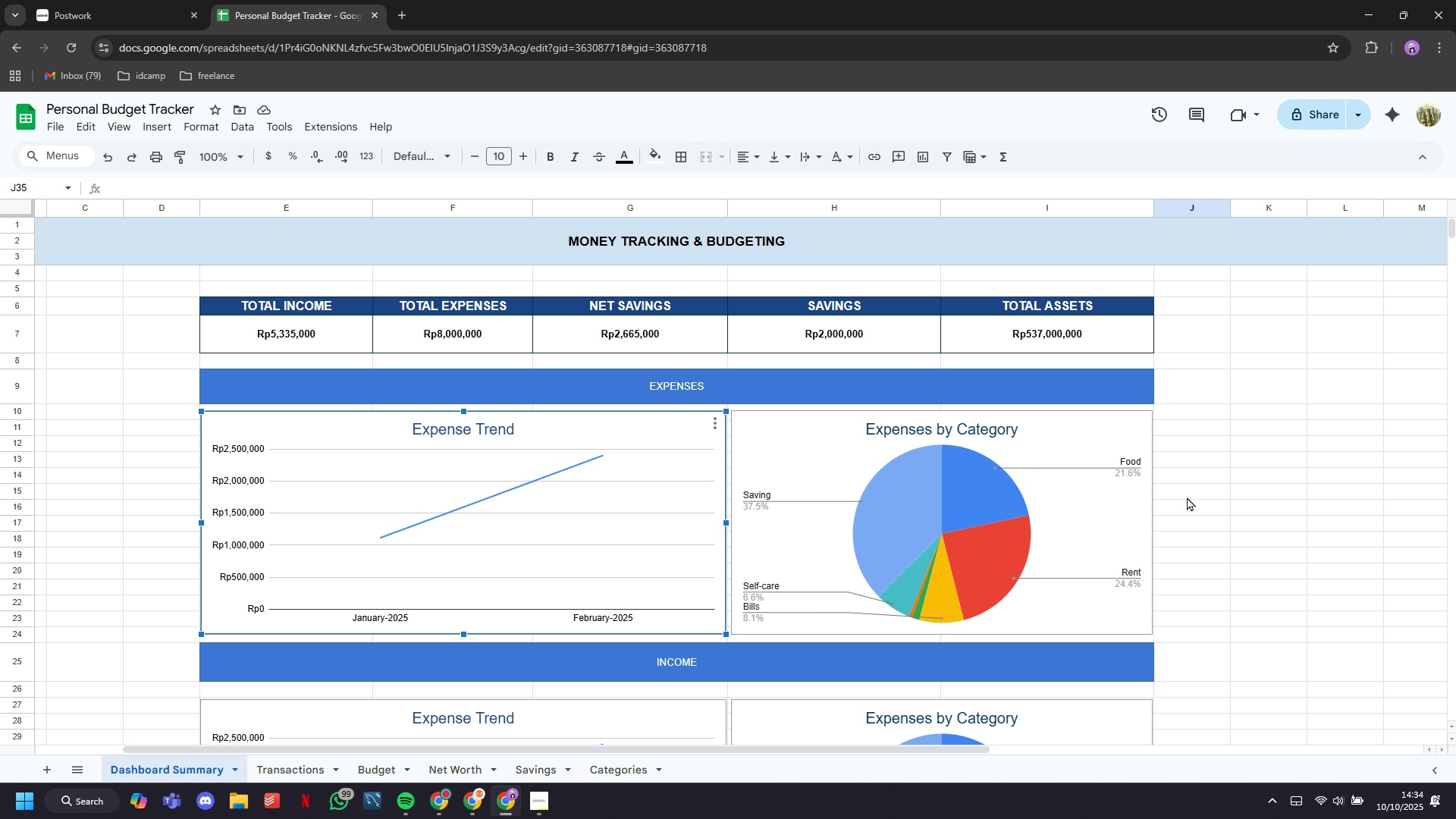 
left_click([1187, 497])
 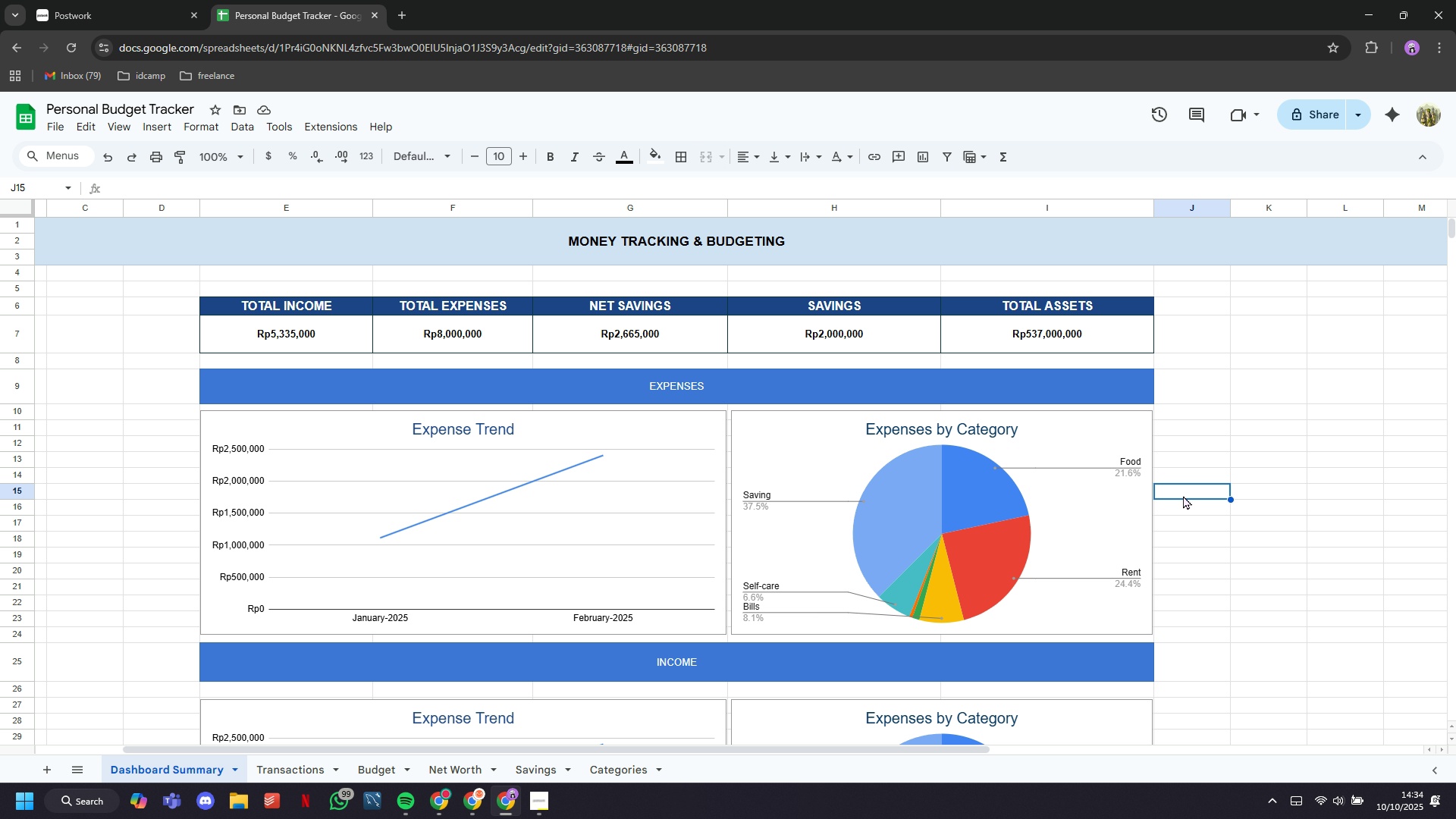 
scroll: coordinate [1183, 495], scroll_direction: down, amount: 3.0
 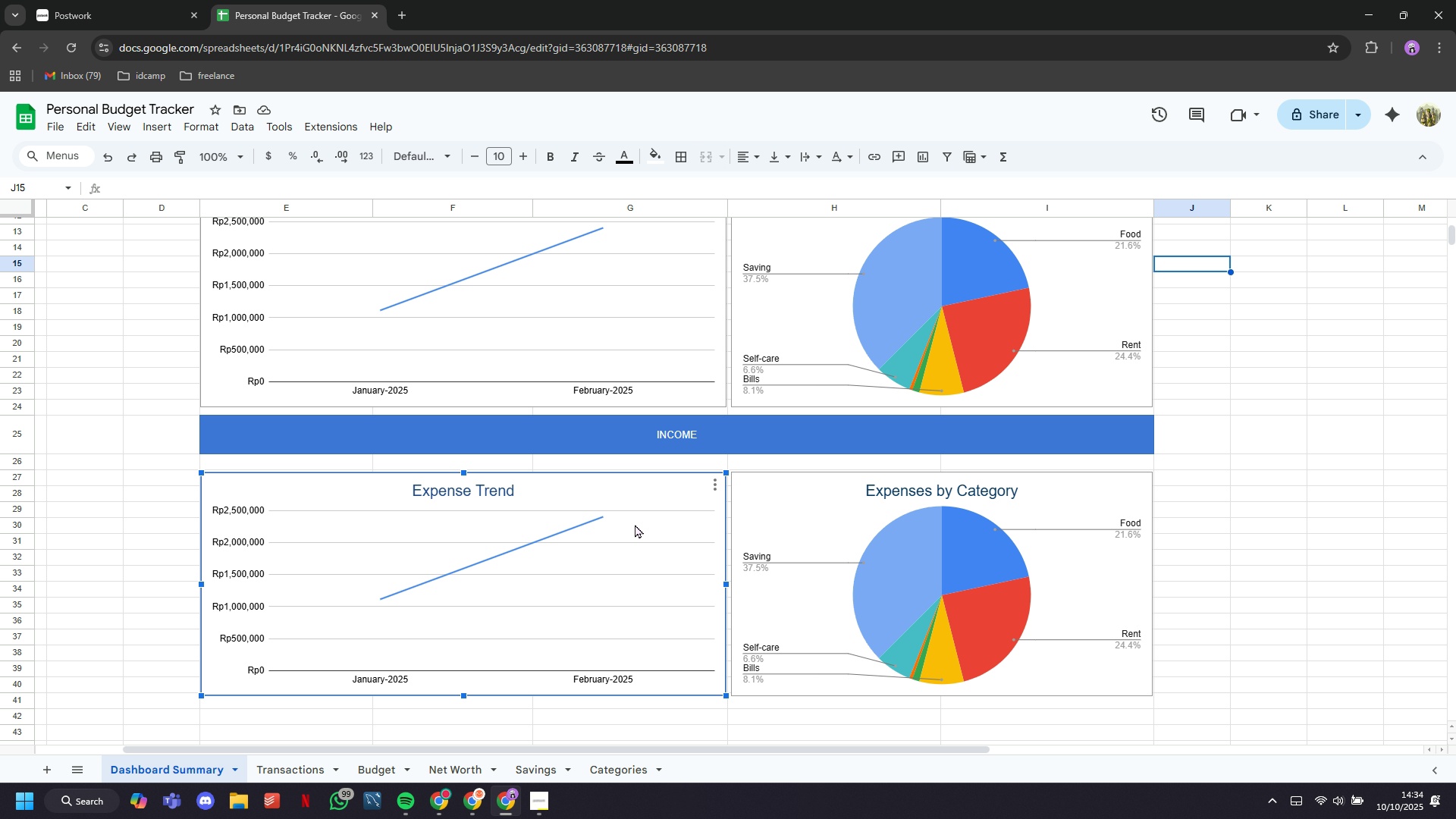 
left_click([635, 524])
 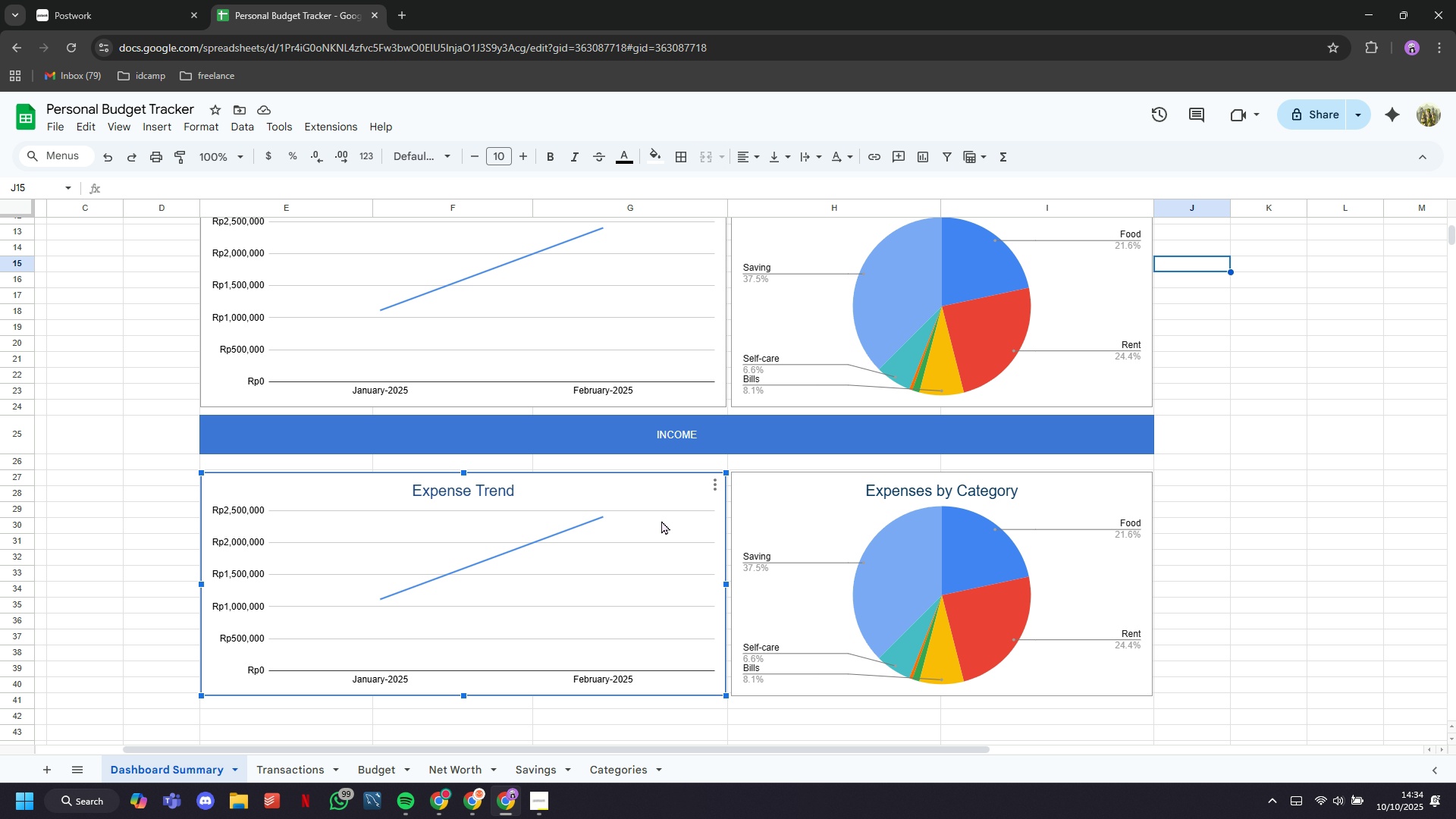 
double_click([665, 517])
 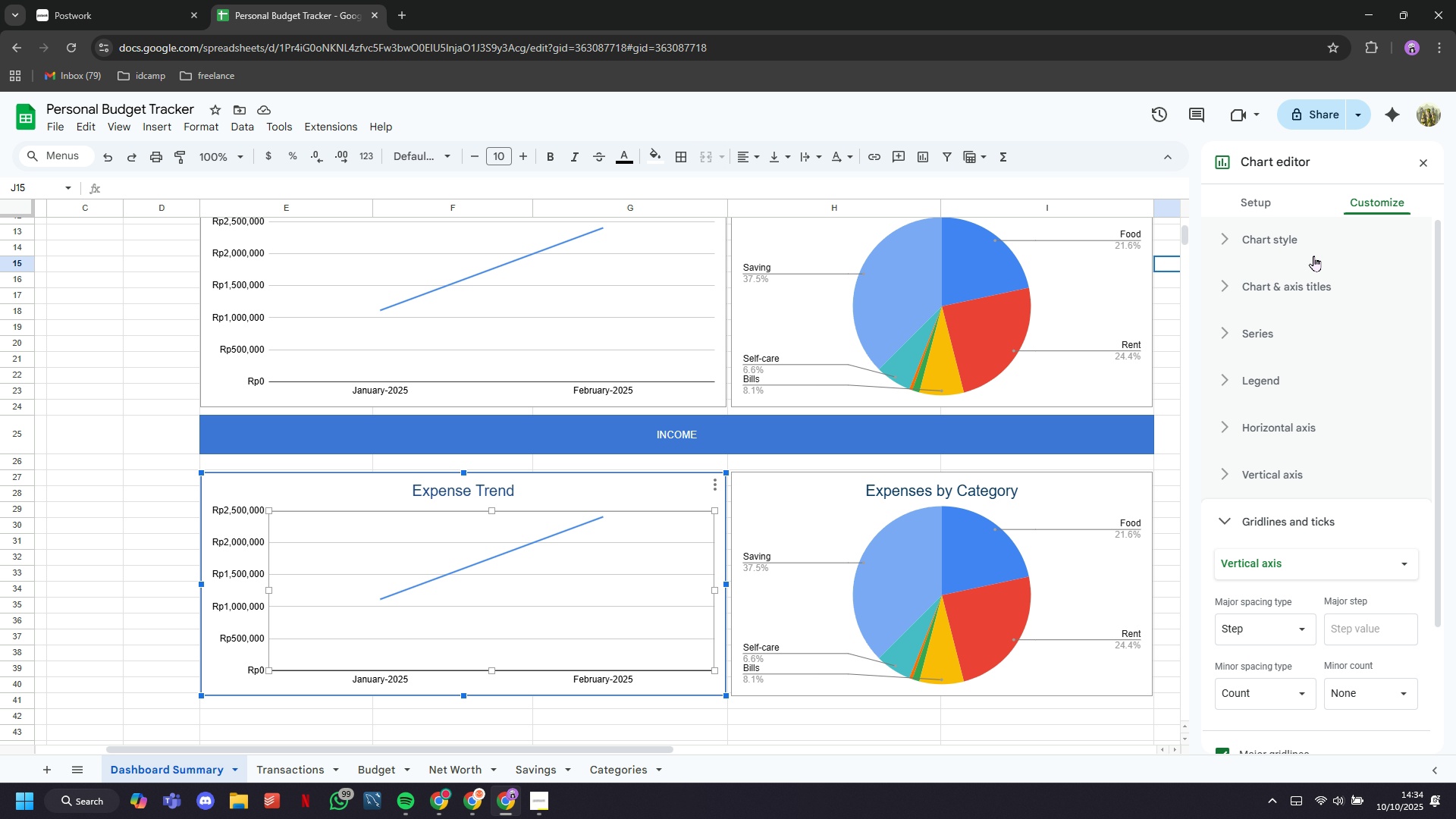 
left_click([1288, 202])
 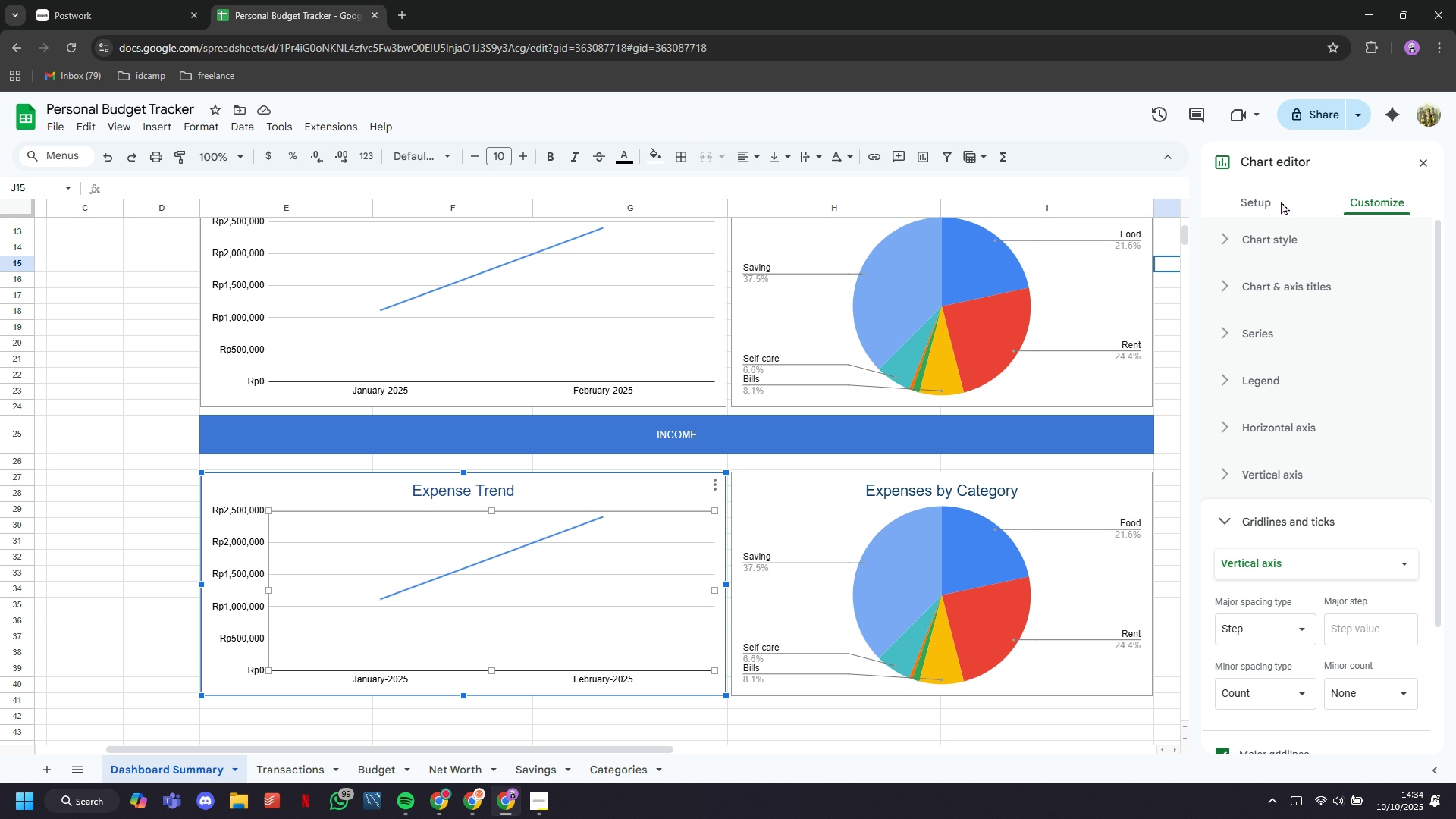 
double_click([1282, 201])
 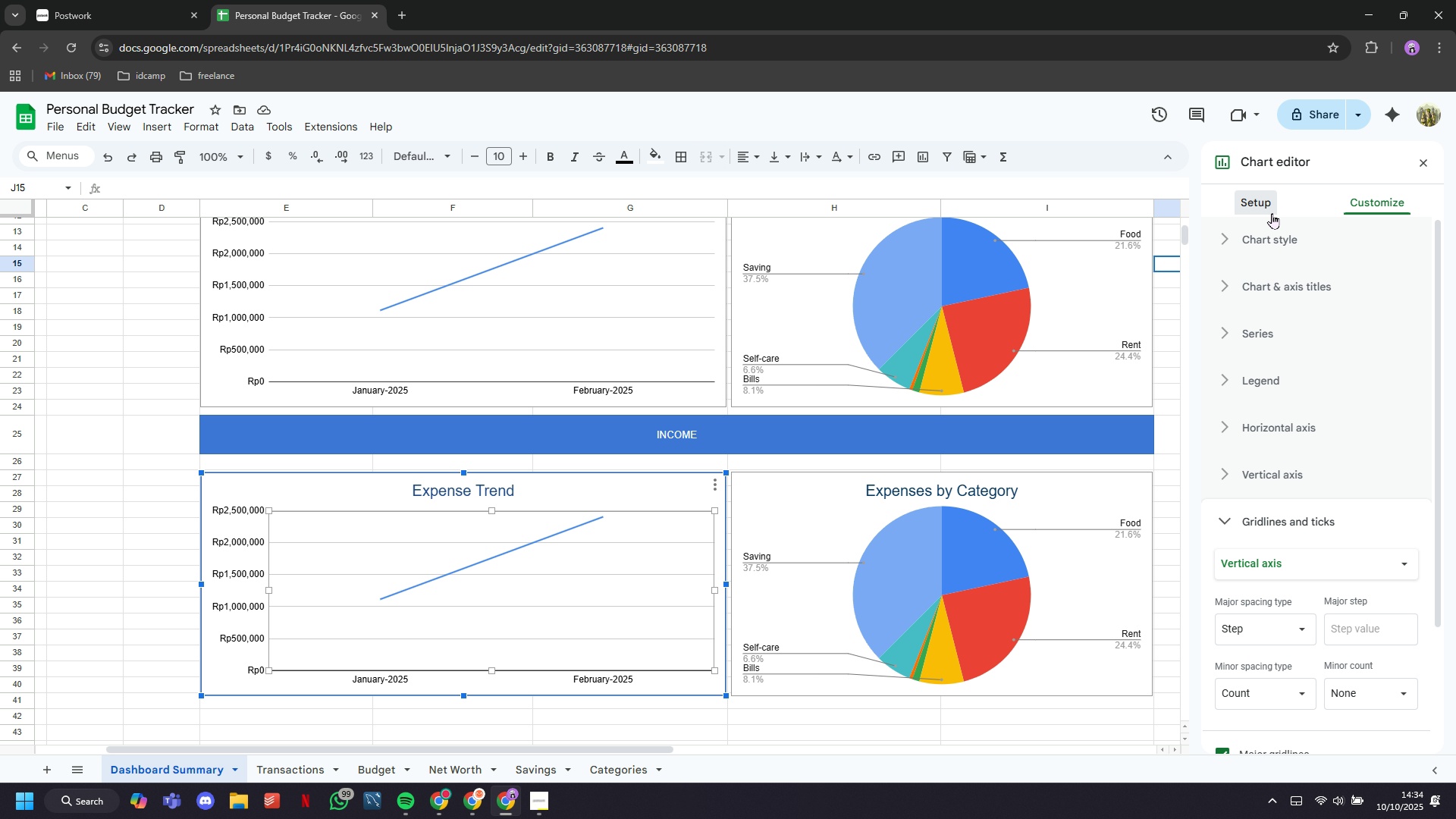 
triple_click([1272, 213])
 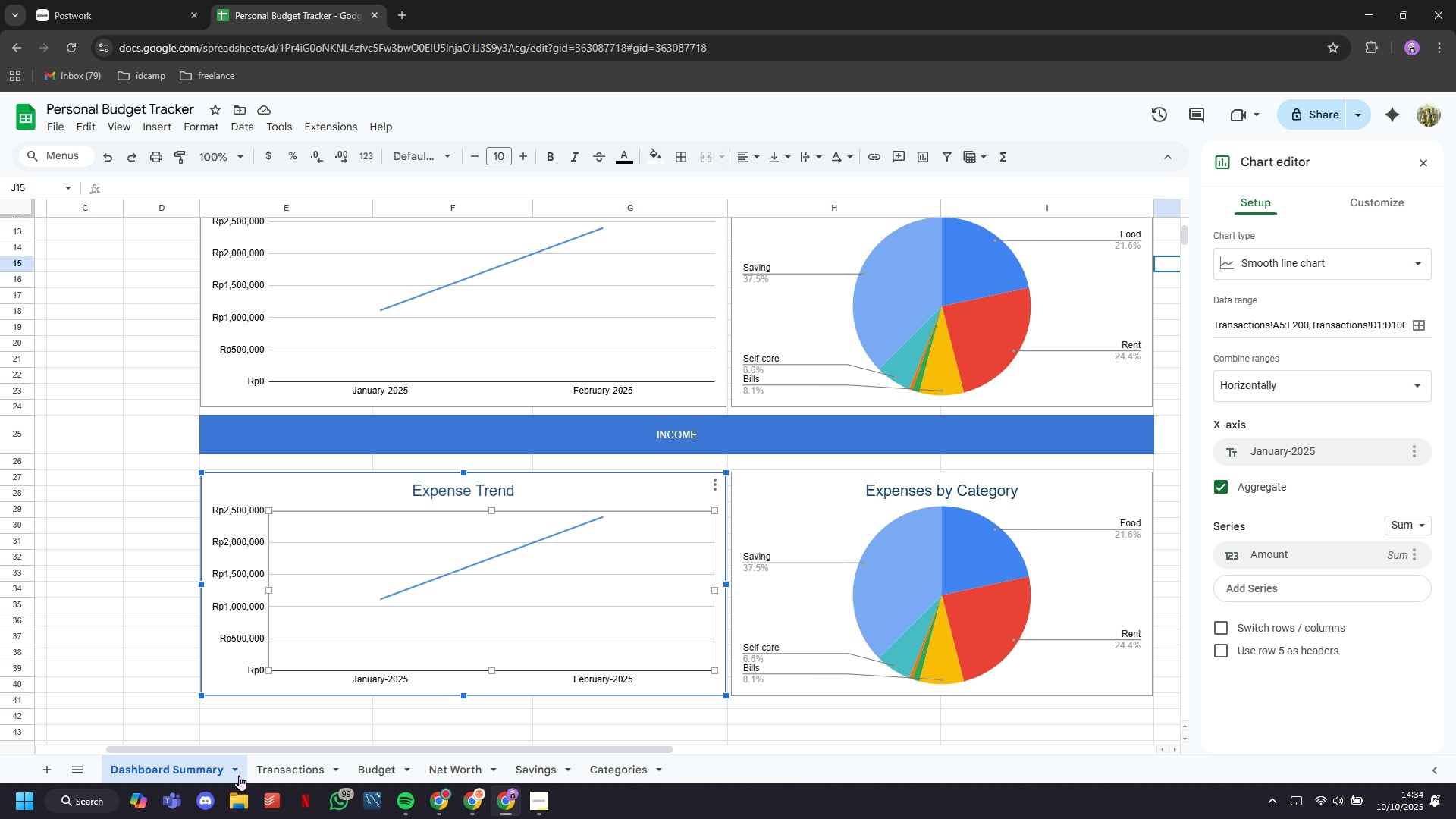 
wait(5.66)
 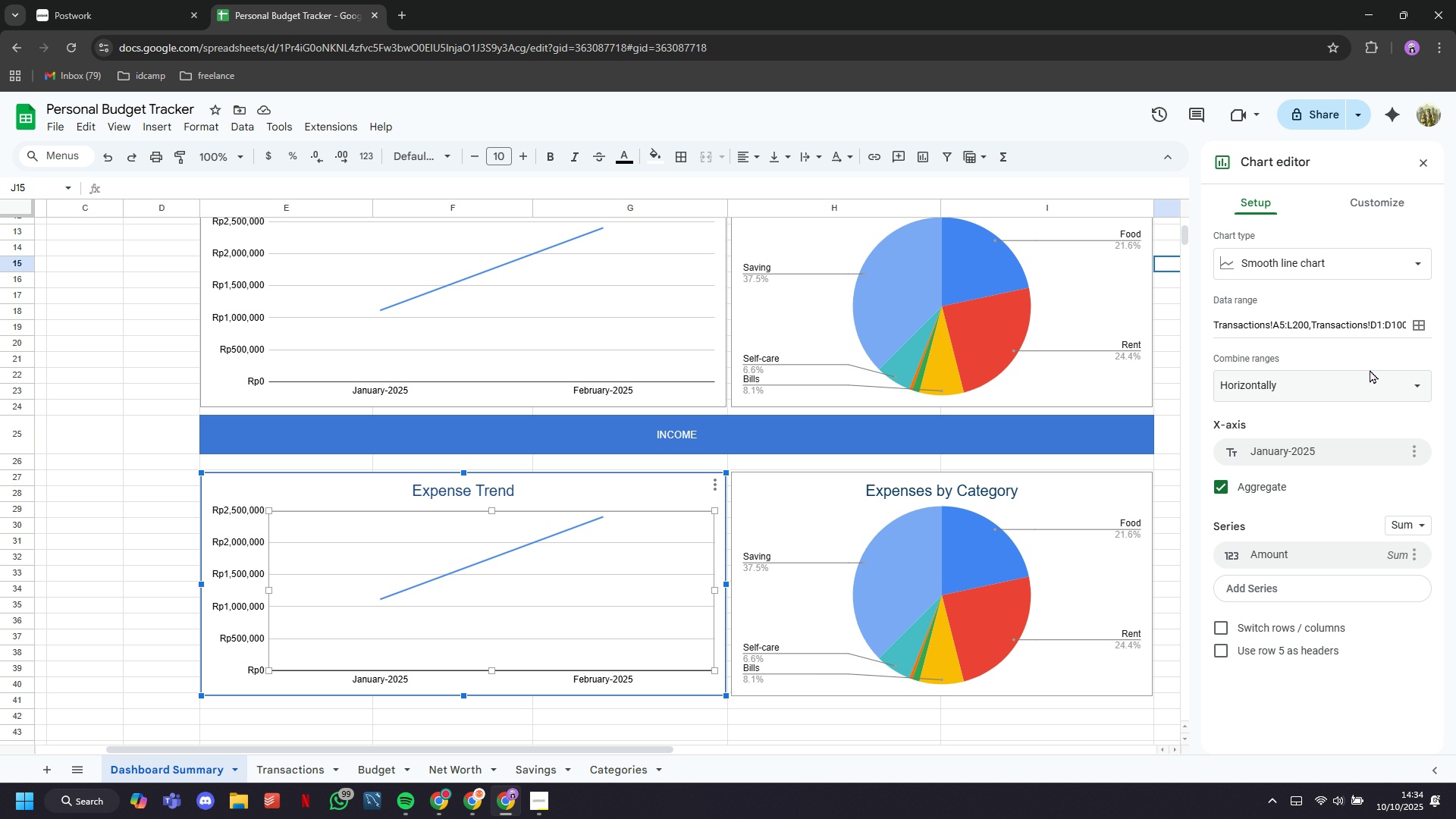 
double_click([1322, 458])
 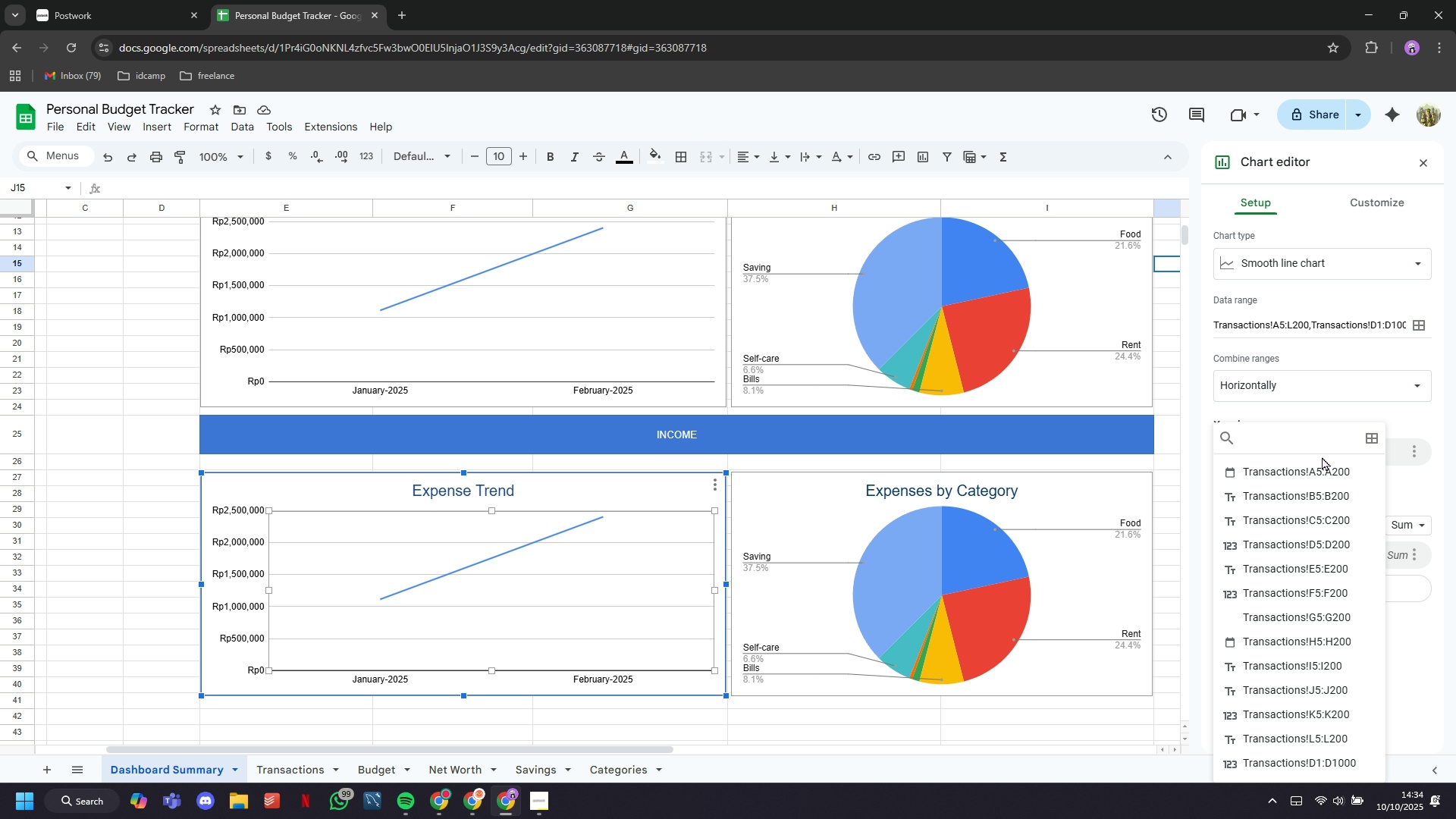 
scroll: coordinate [1322, 457], scroll_direction: down, amount: 5.0
 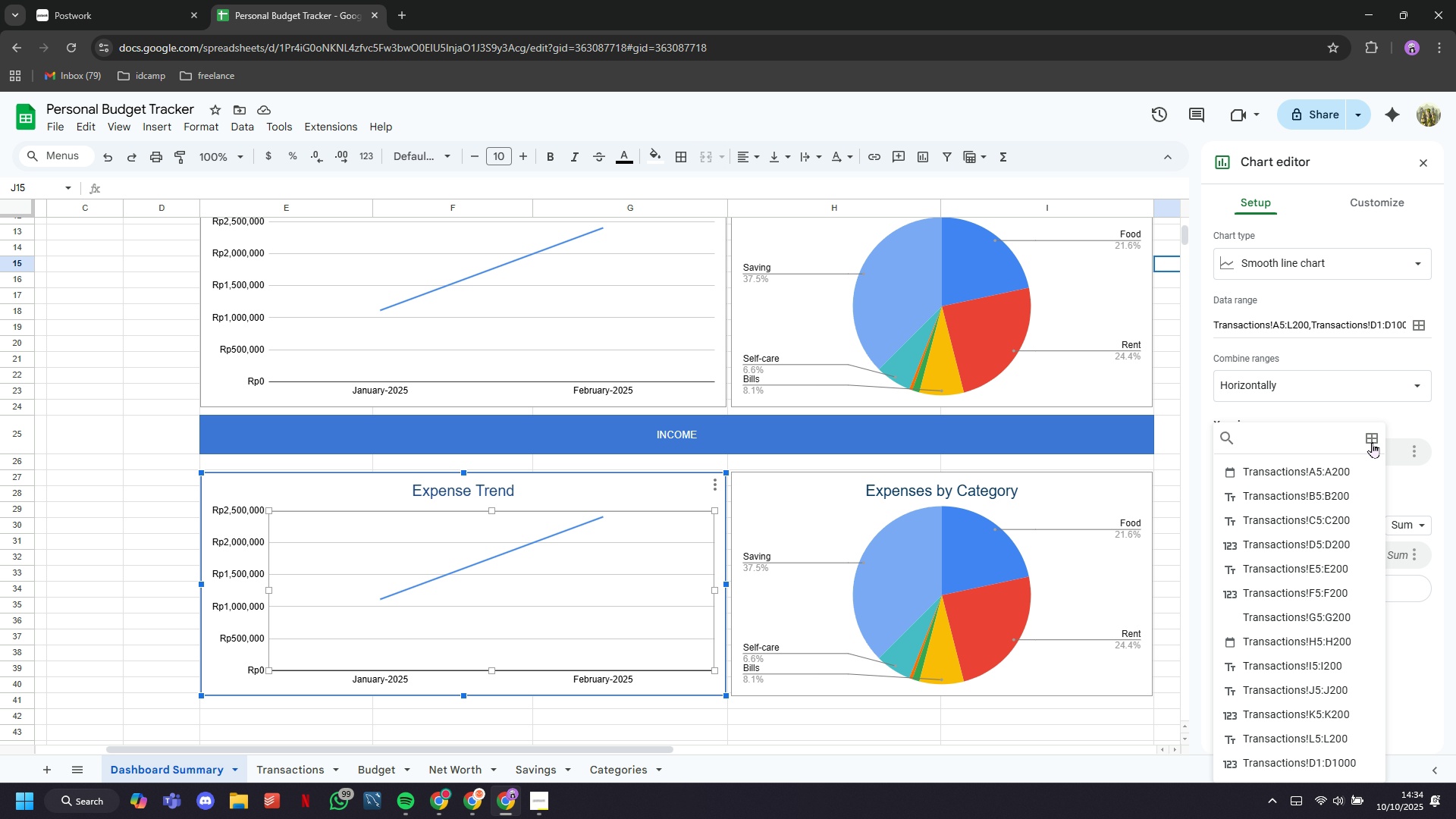 
left_click([1375, 441])
 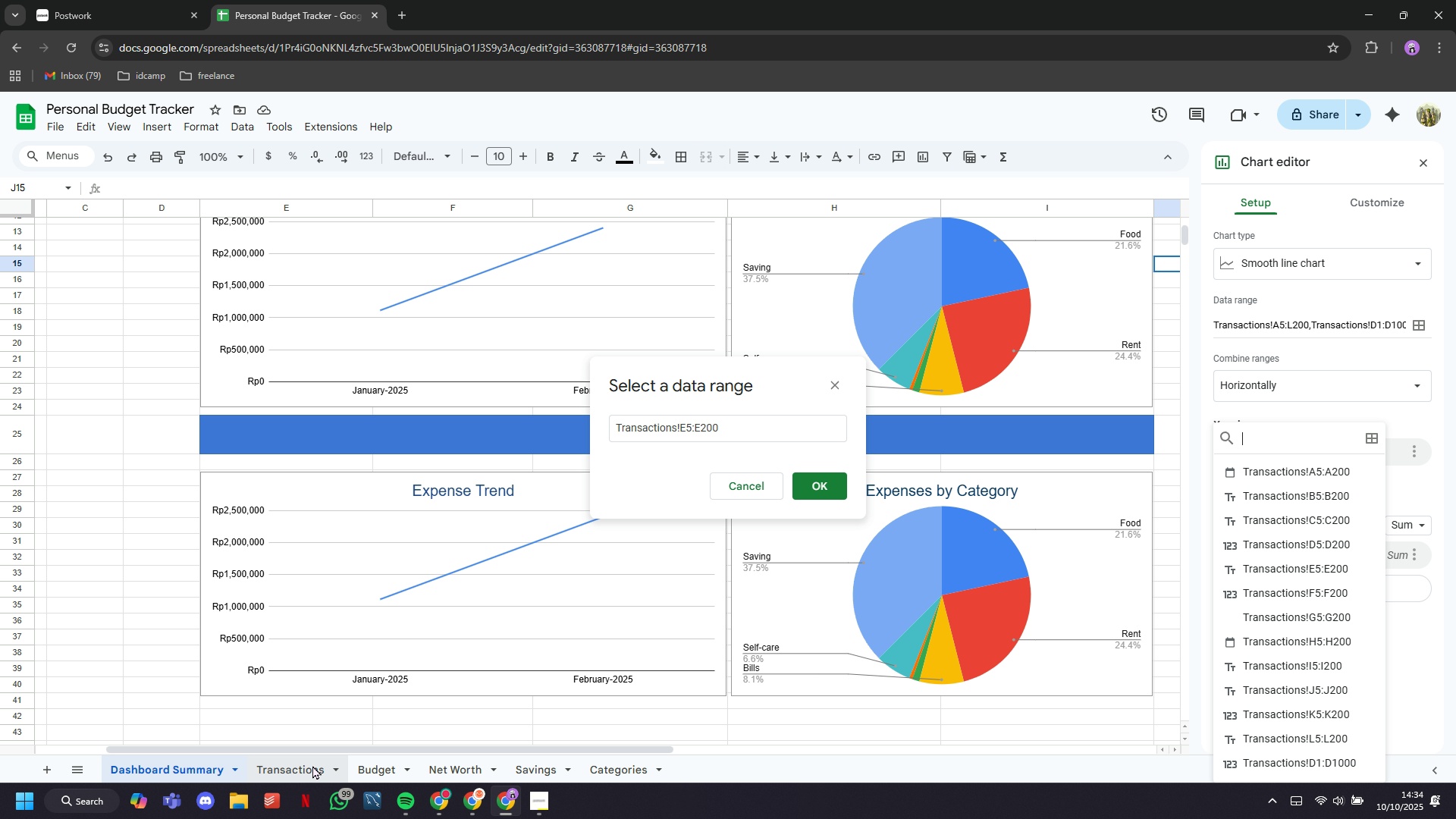 
left_click([300, 765])
 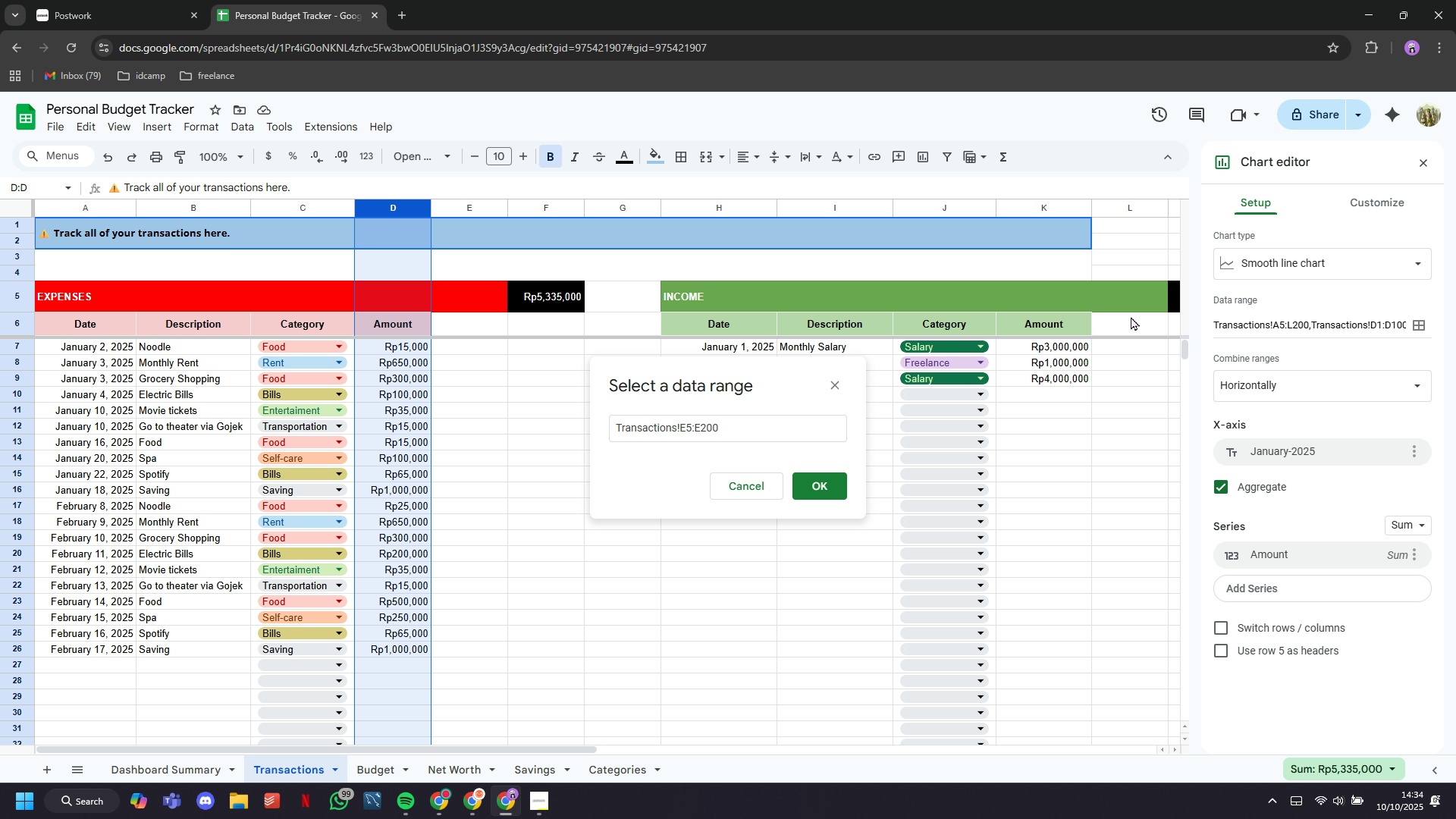 
left_click([1121, 207])
 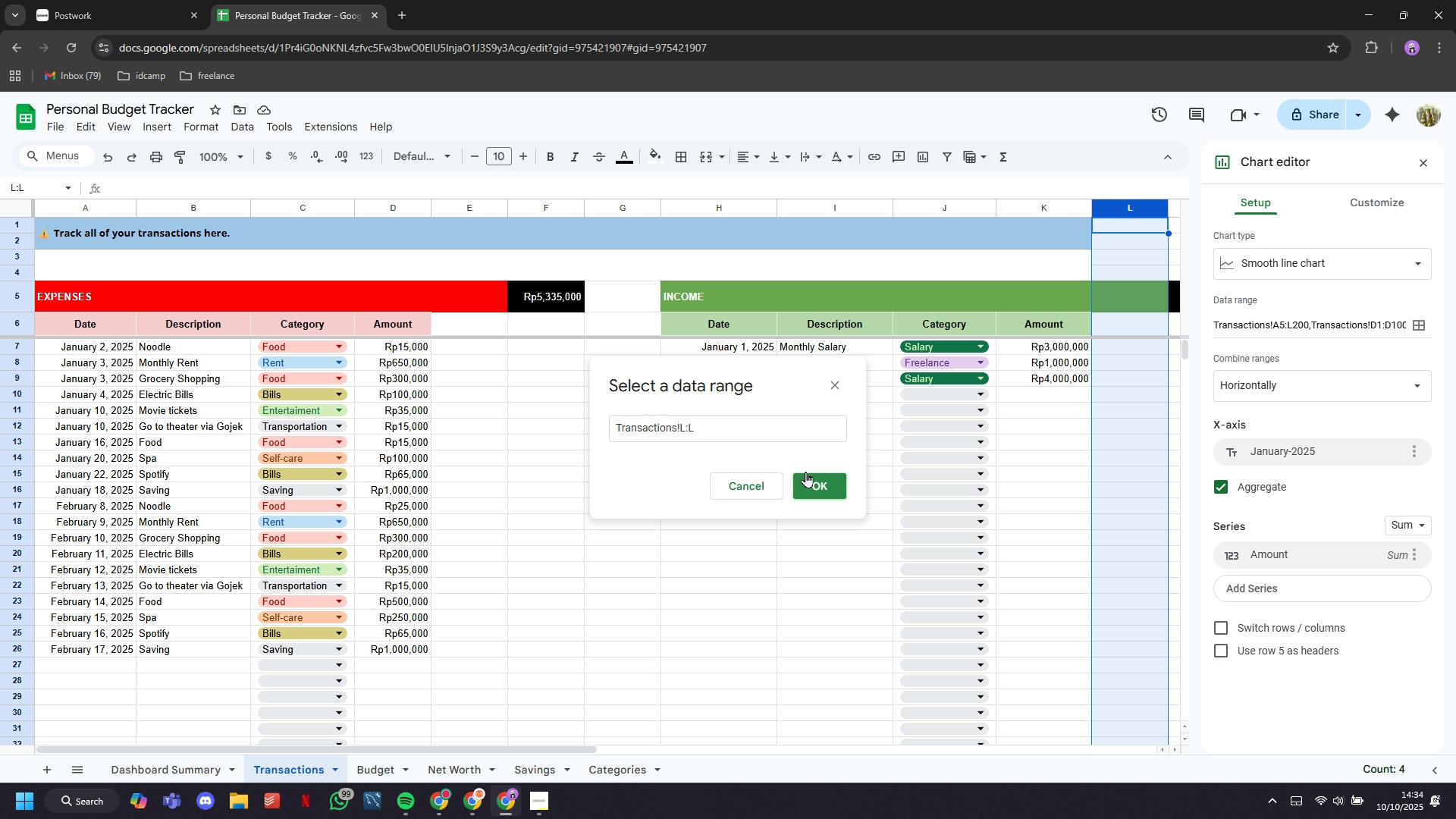 
left_click([810, 483])
 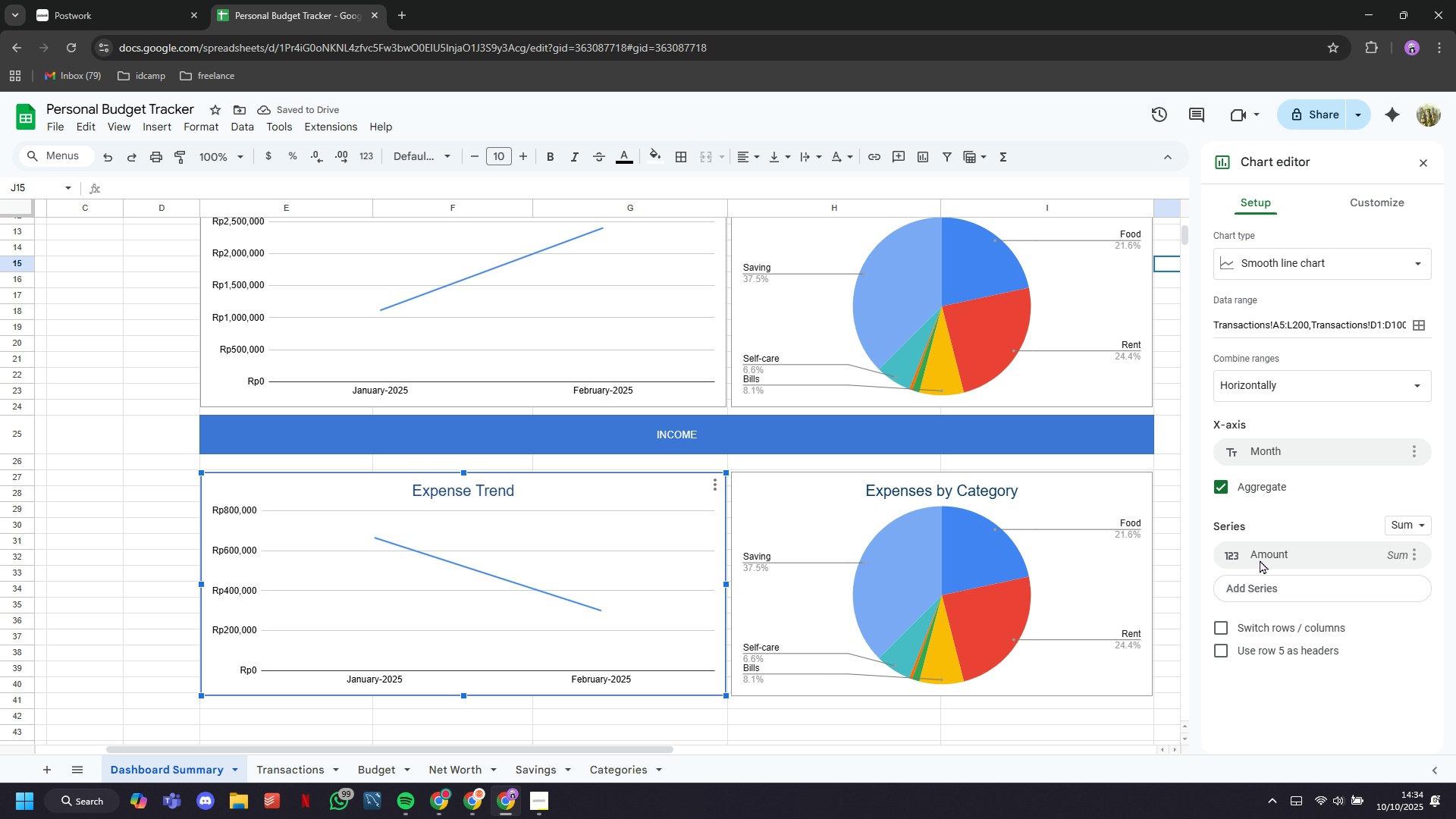 
left_click([1260, 557])
 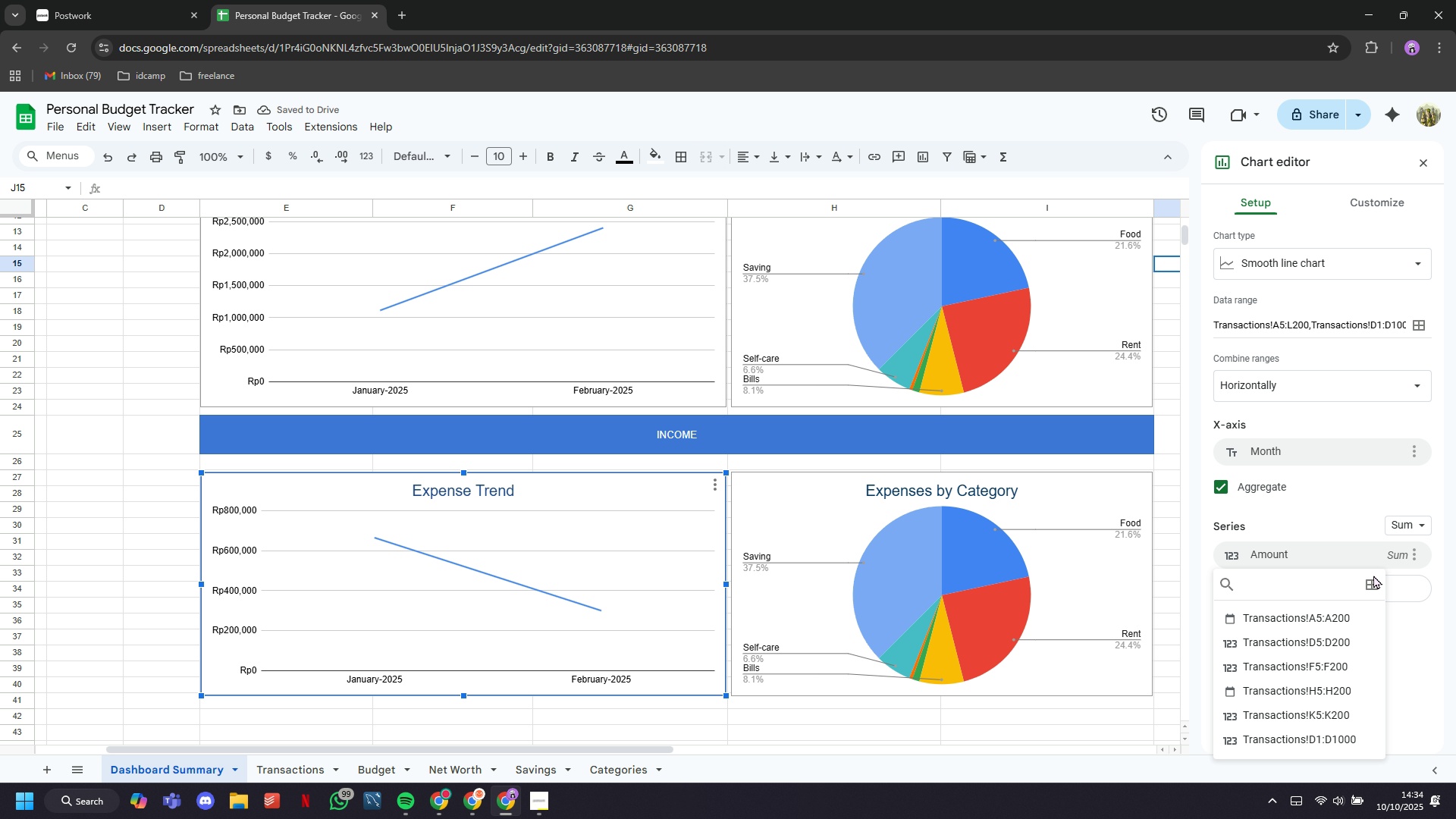 
left_click([1373, 583])
 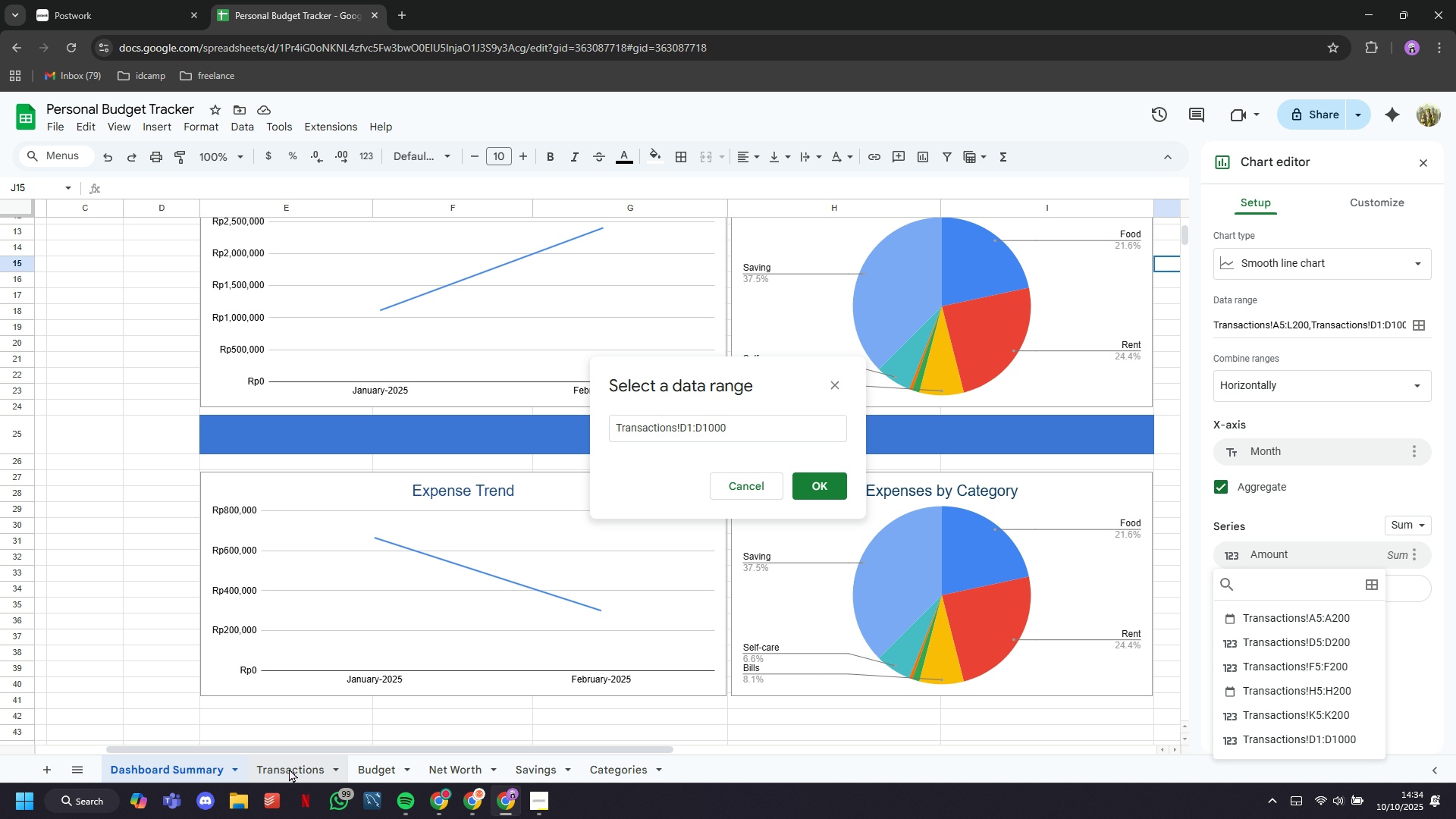 
left_click([289, 769])
 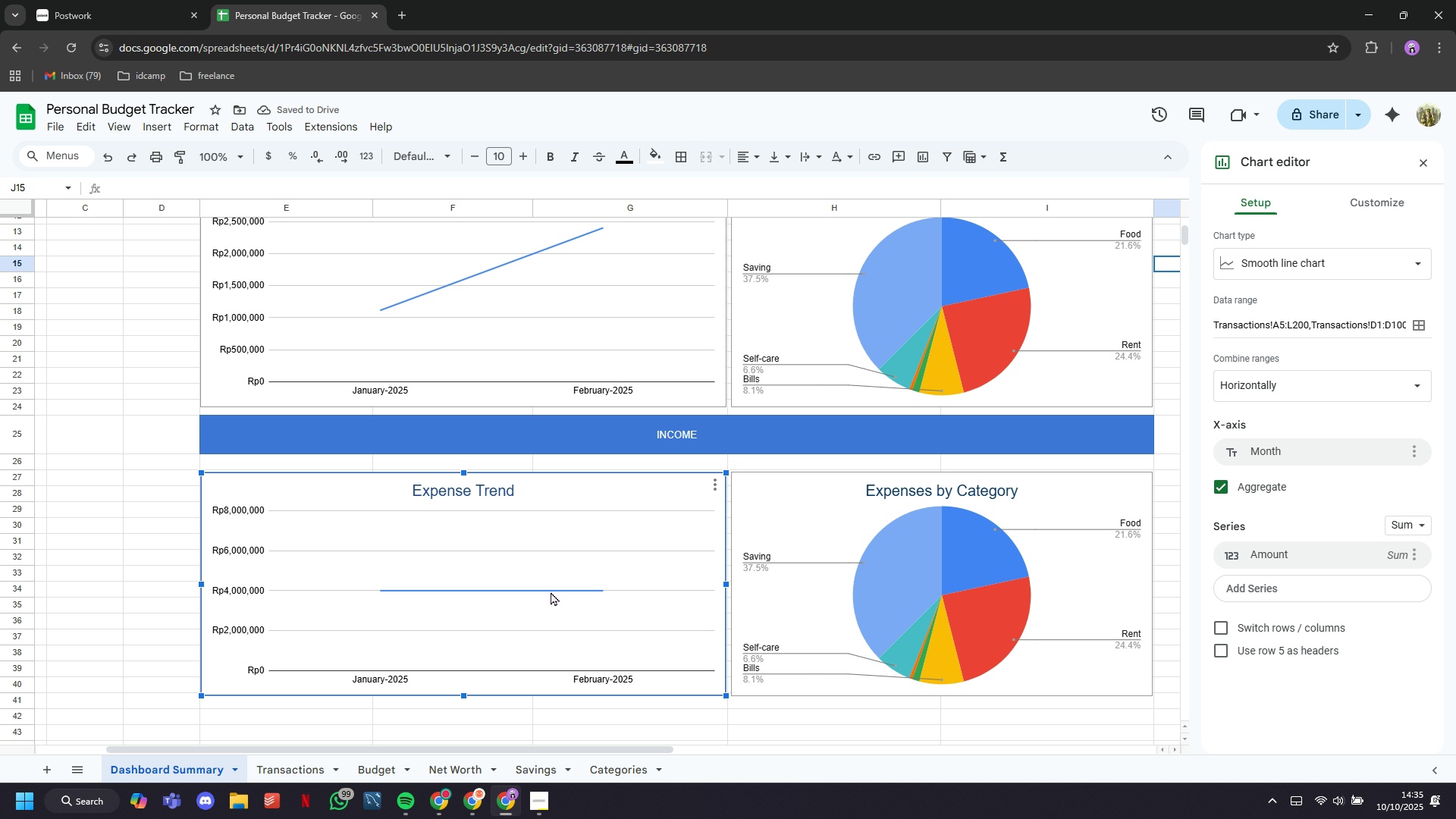 
wait(11.89)
 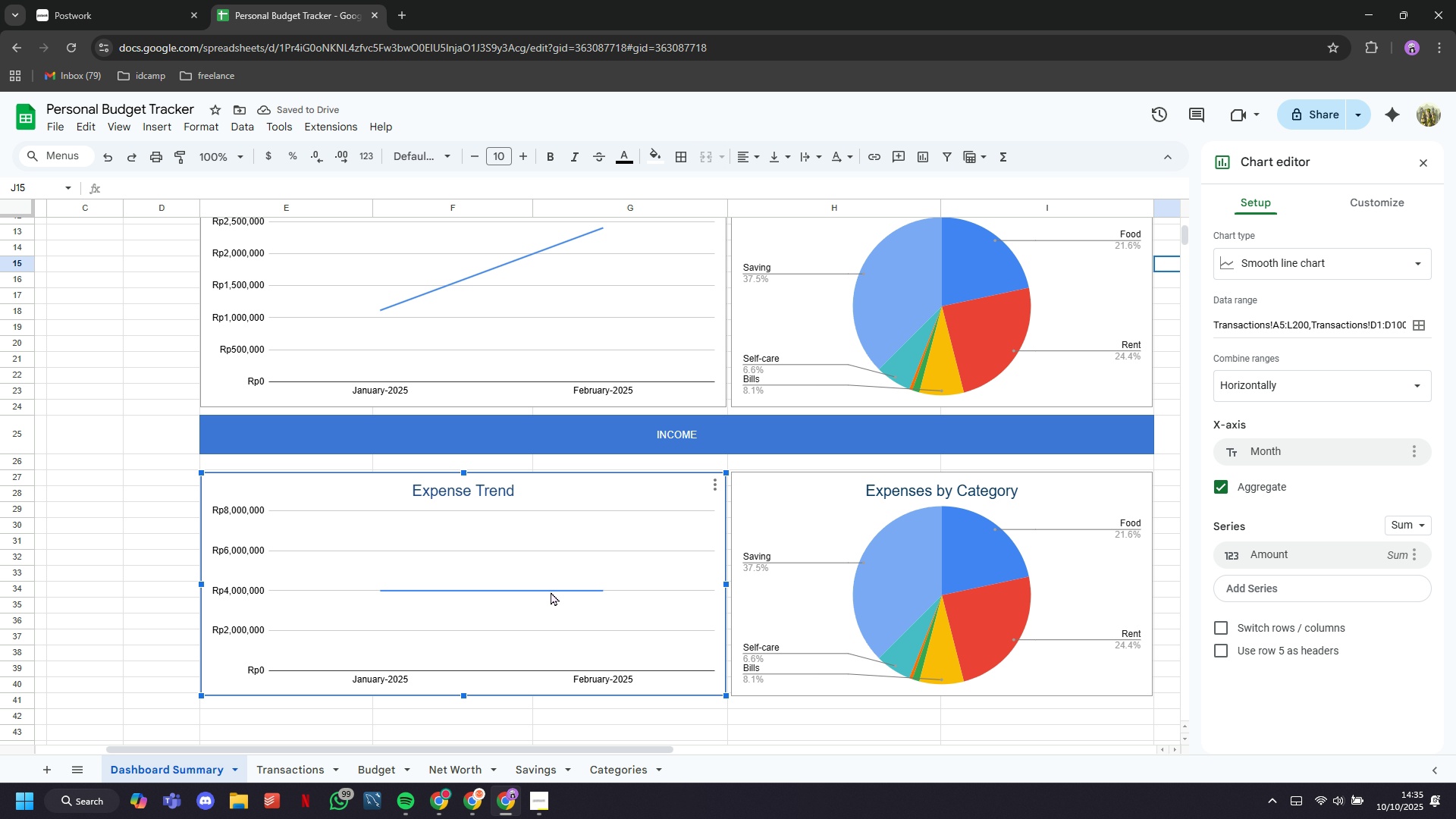 
left_click([291, 765])
 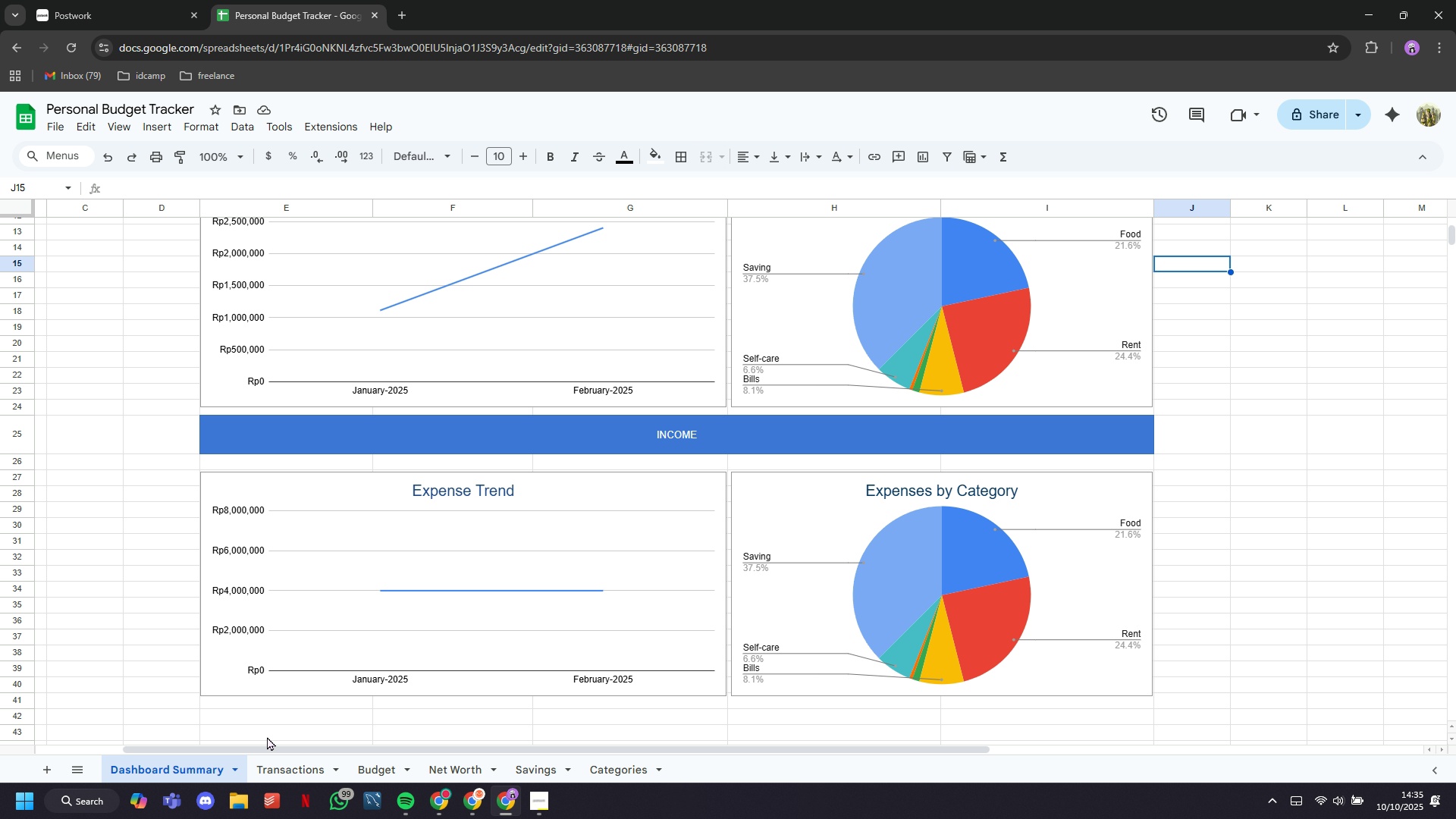 
double_click([1107, 498])
 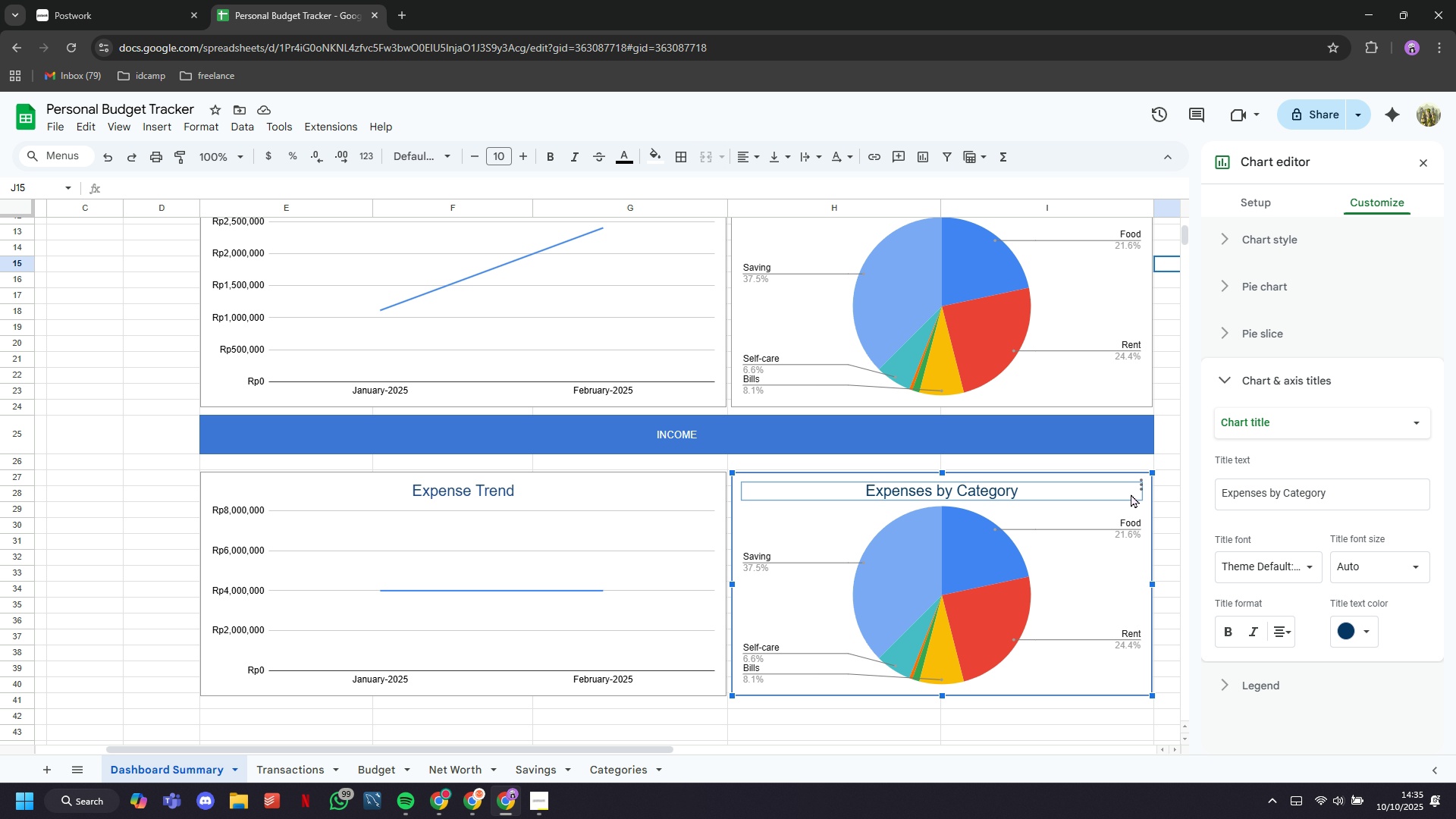 
mouse_move([1345, 446])
 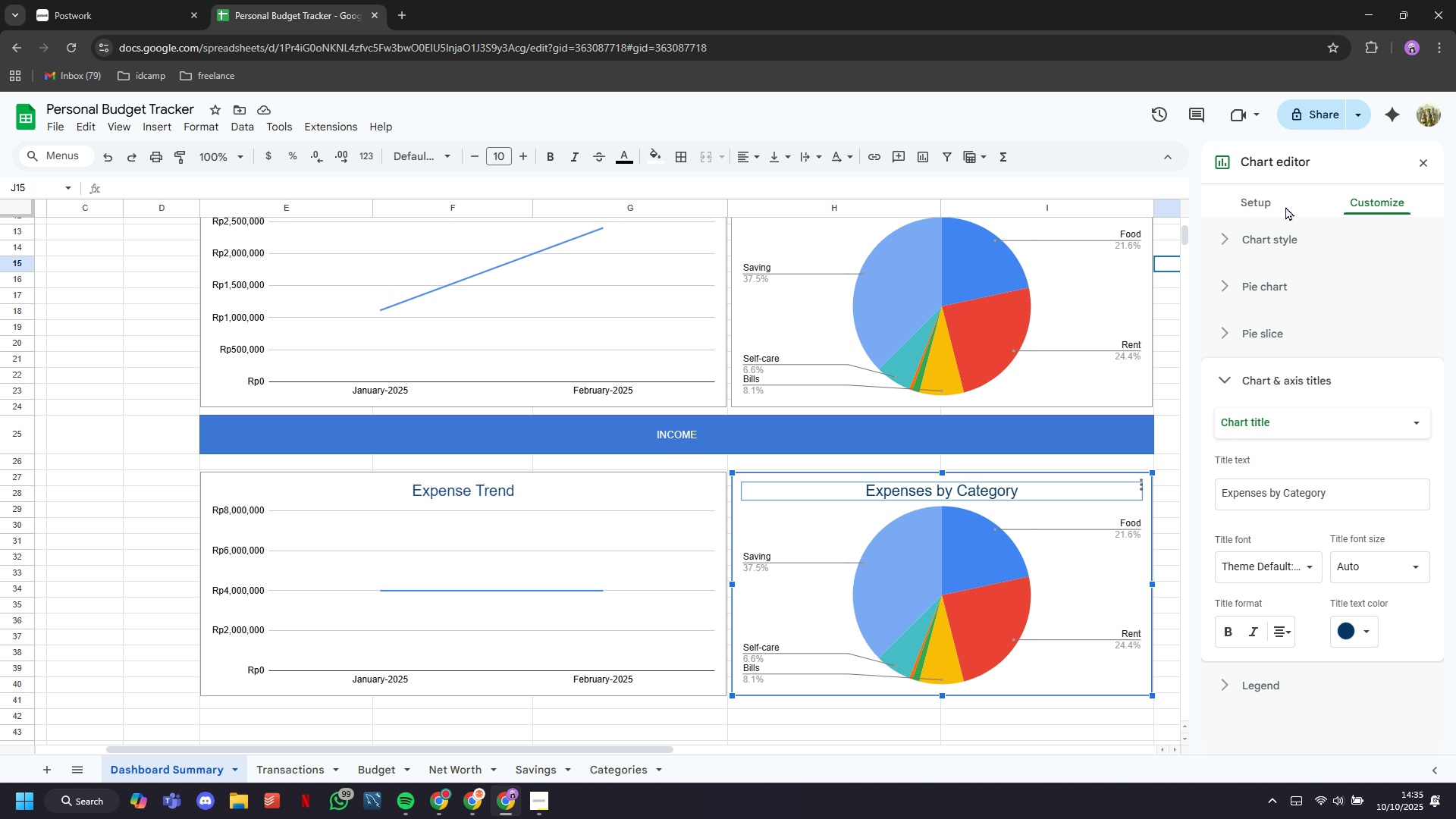 
left_click([1285, 207])
 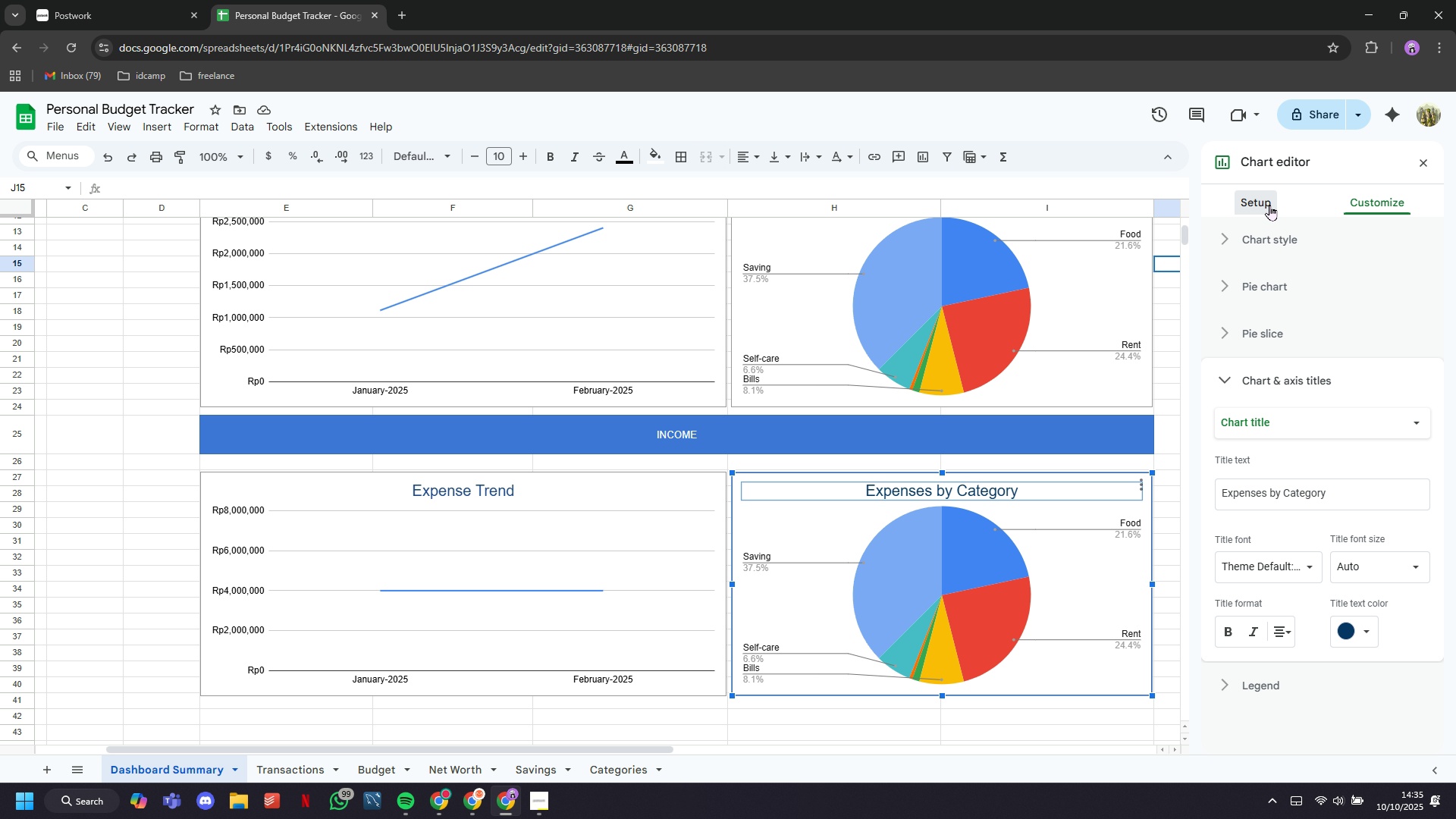 
left_click([1269, 205])
 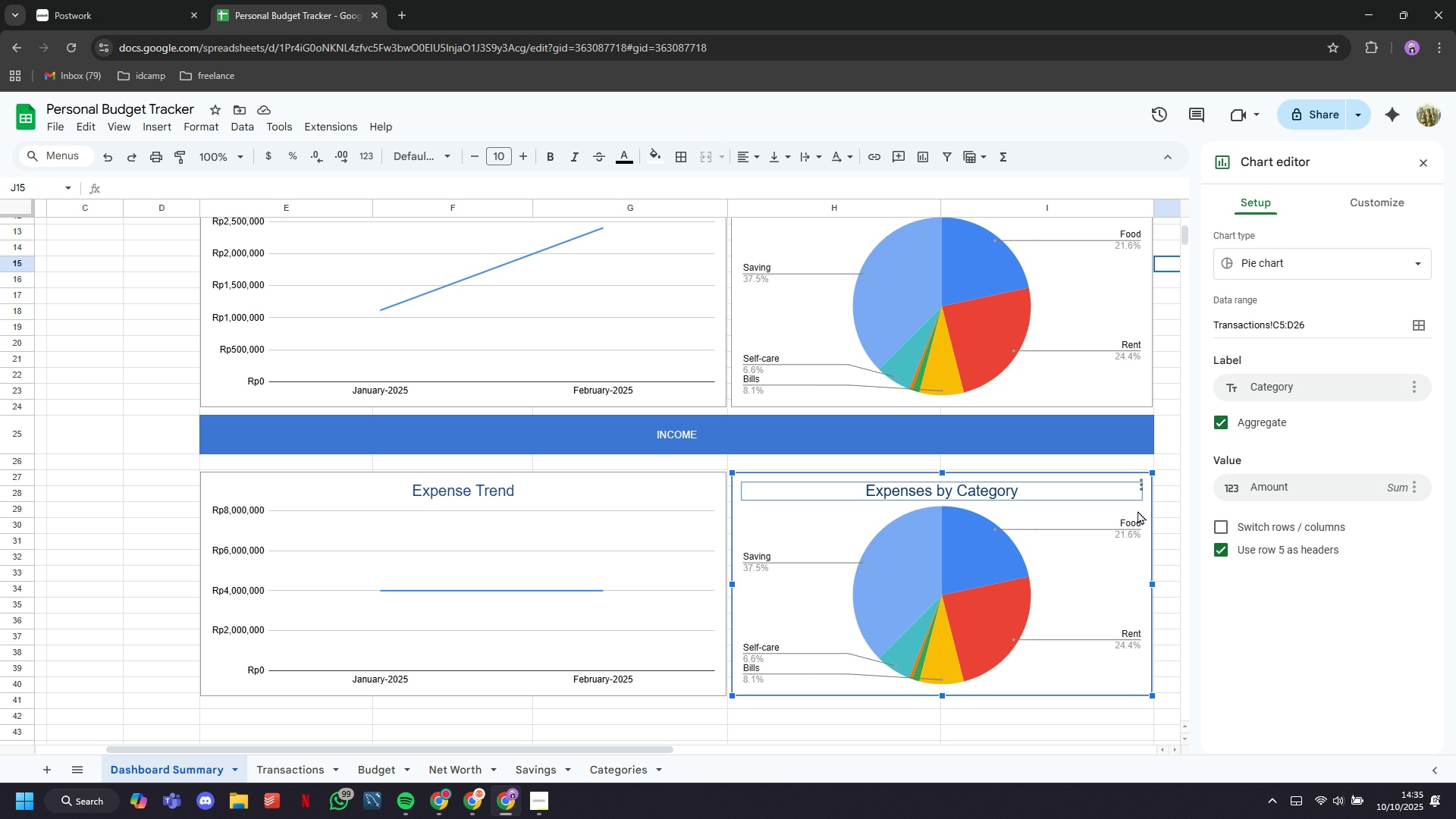 
key(Backspace)
 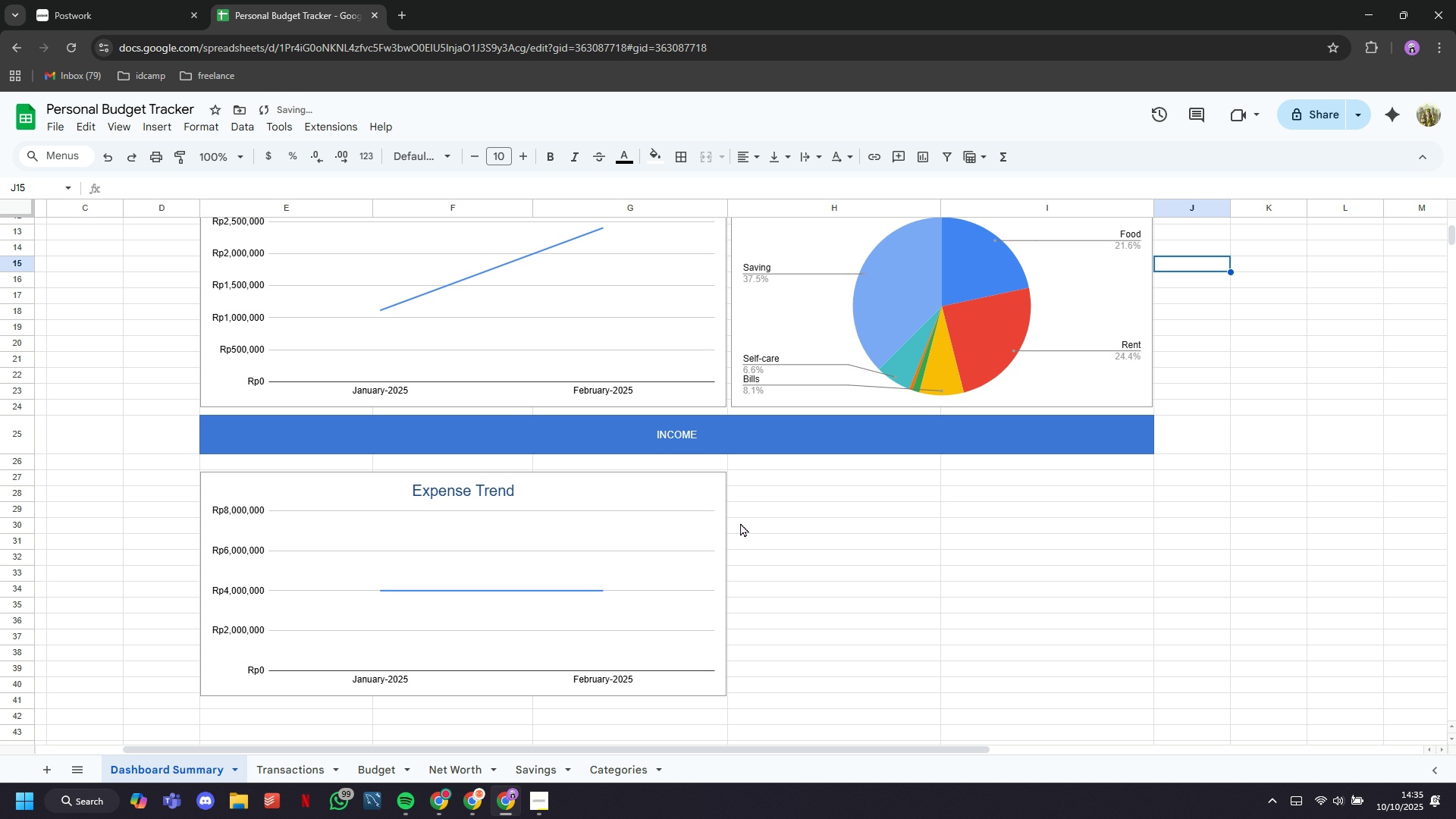 
left_click([707, 516])
 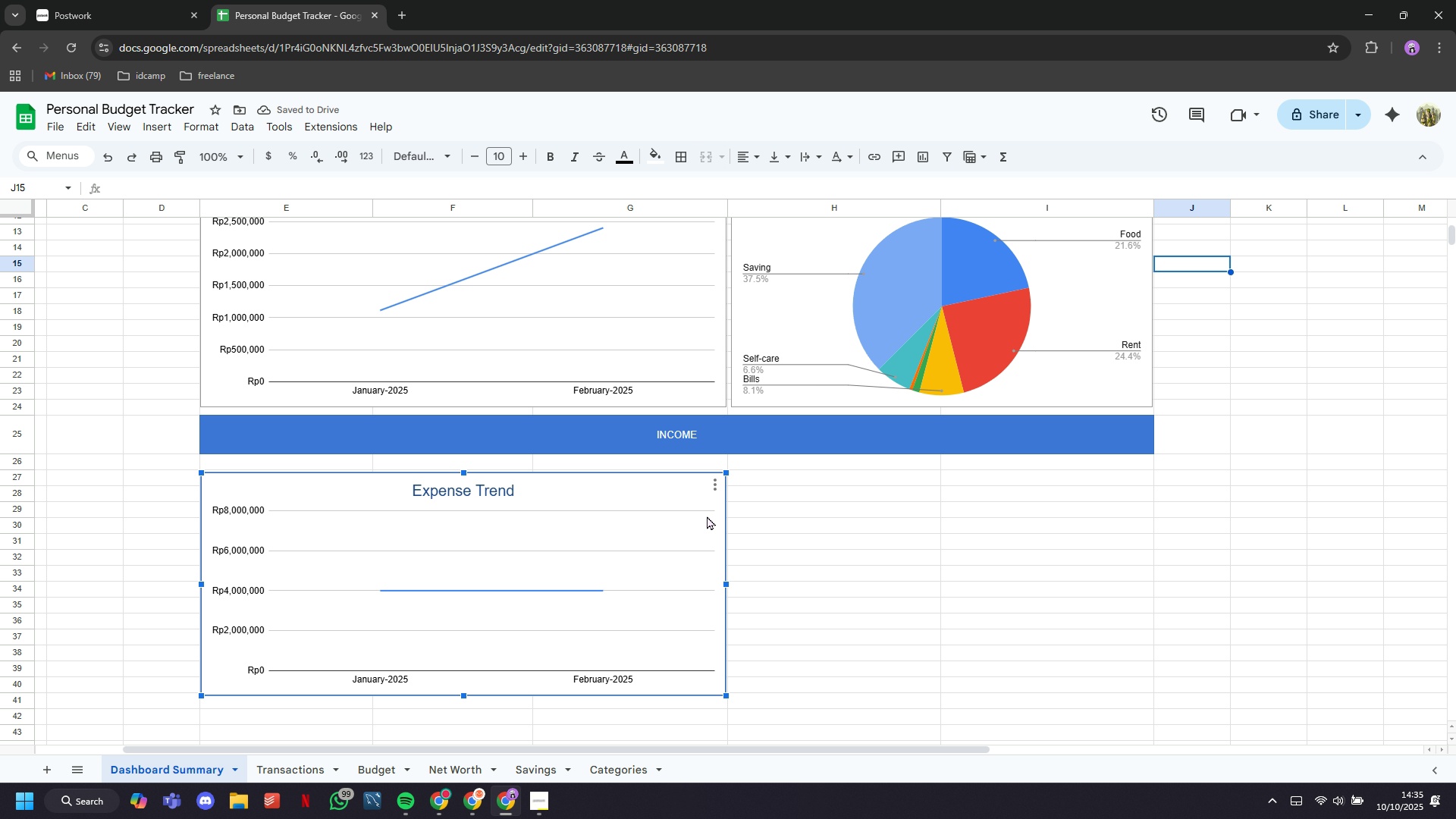 
key(Control+C)
 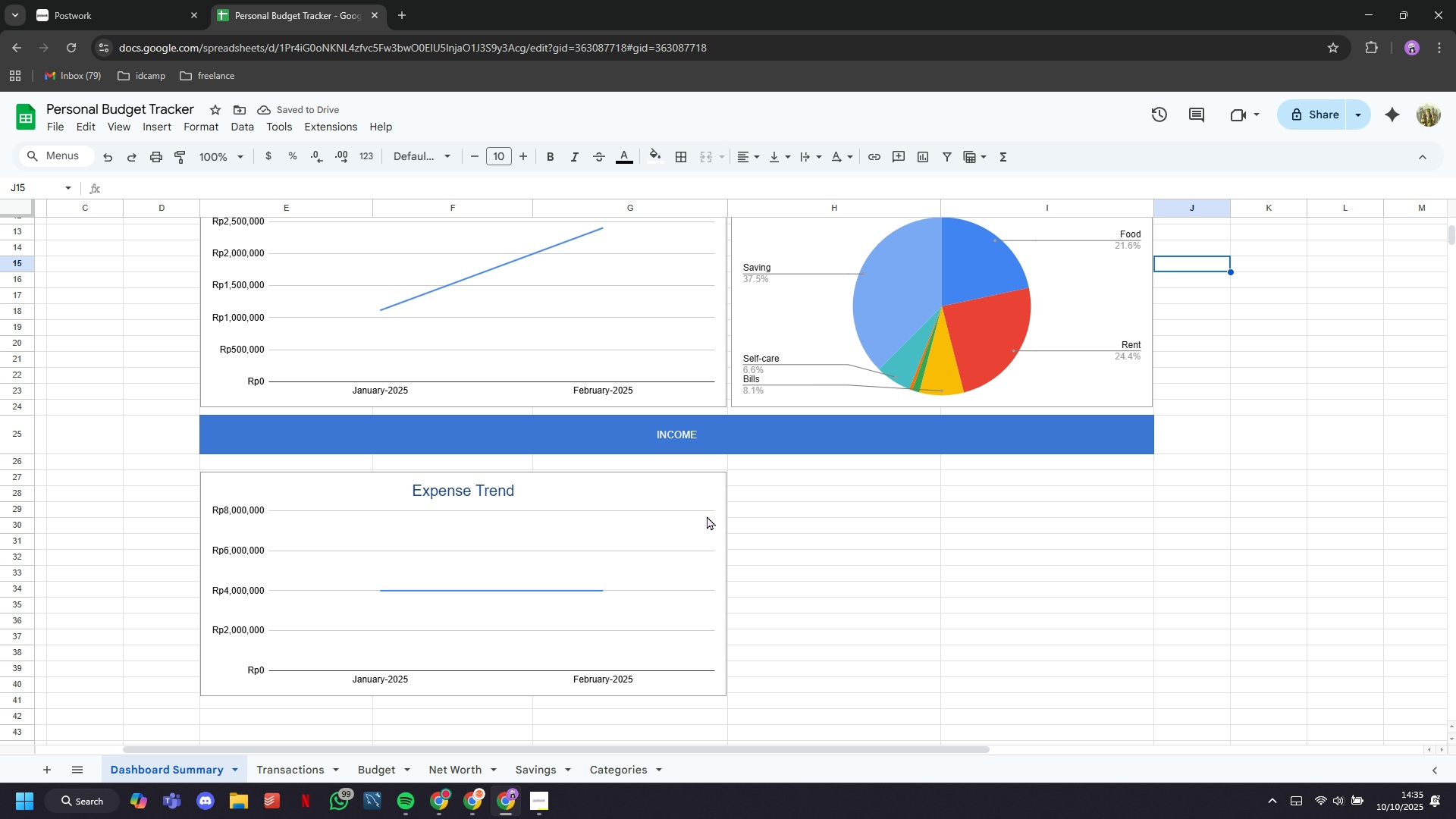 
key(Control+V)
 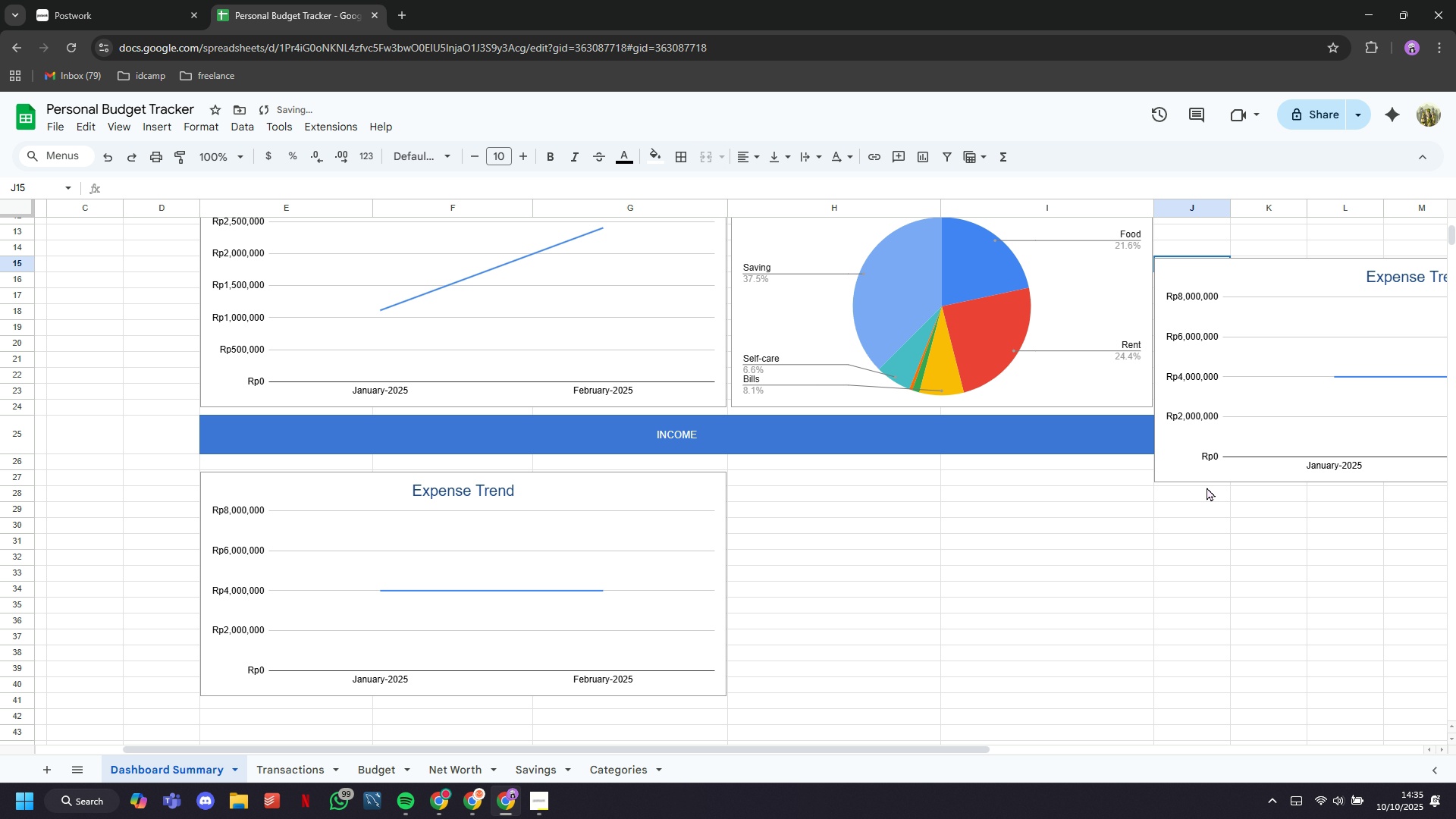 
left_click([1316, 429])
 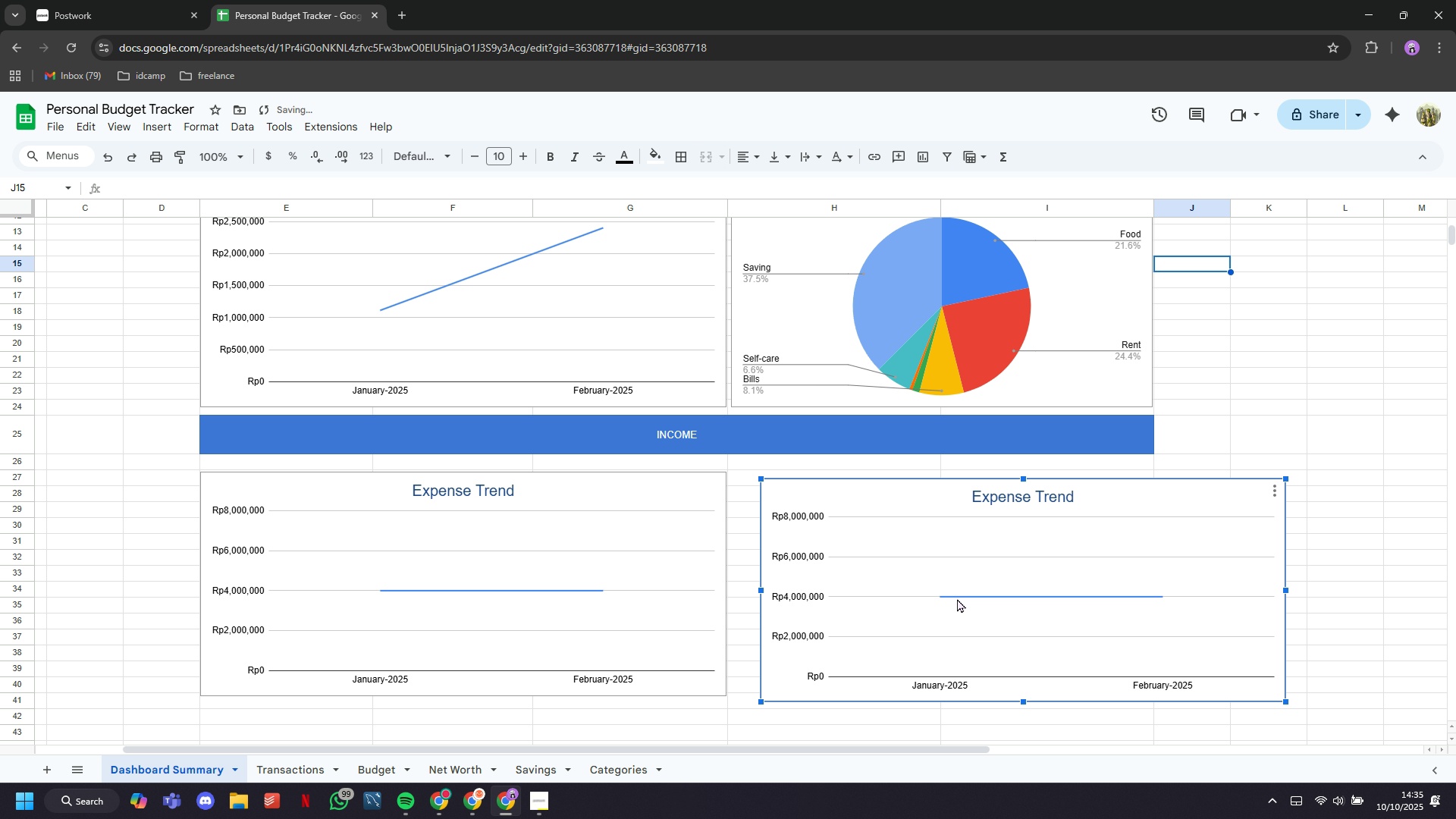 
double_click([959, 559])
 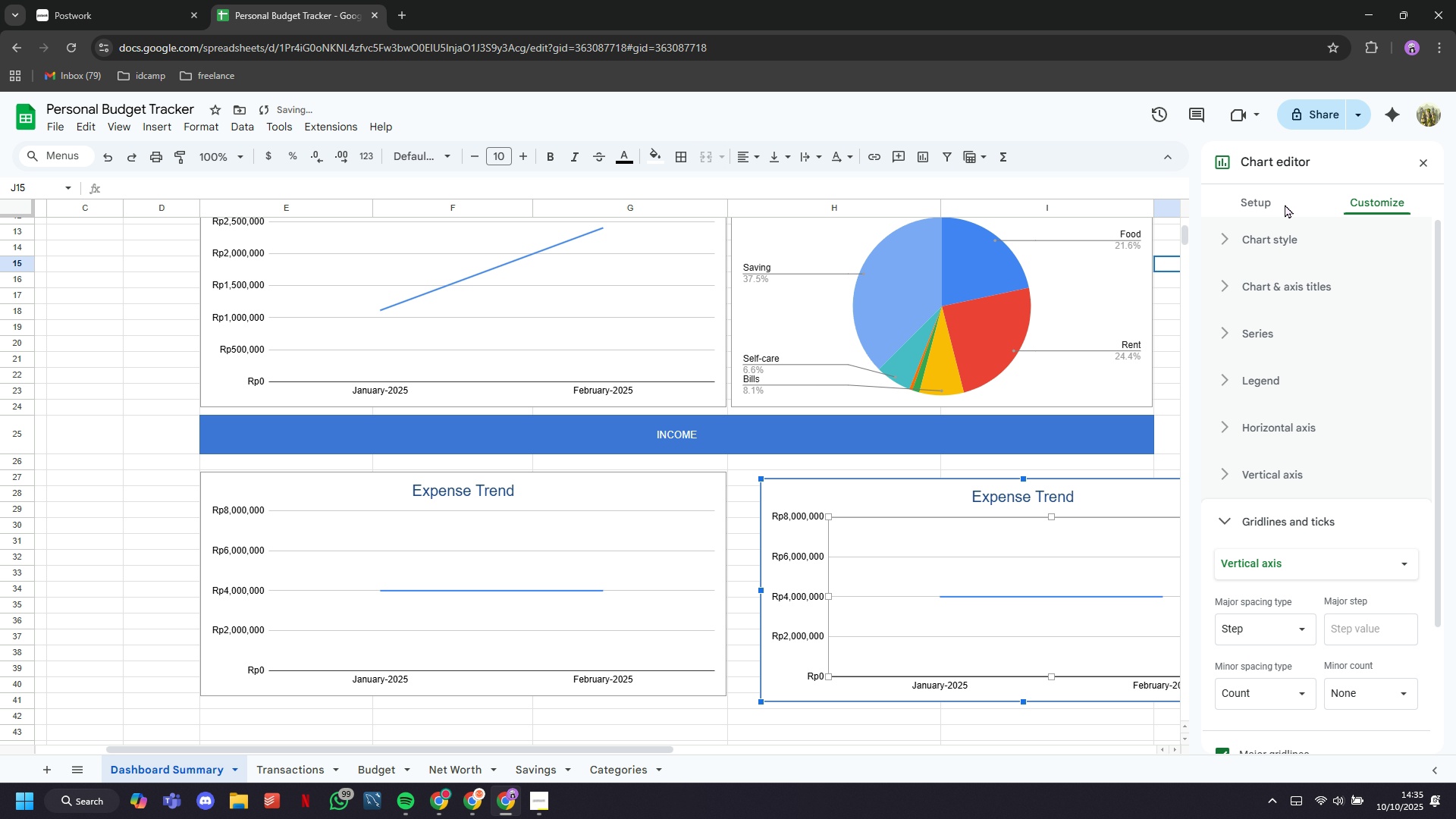 
double_click([1244, 204])
 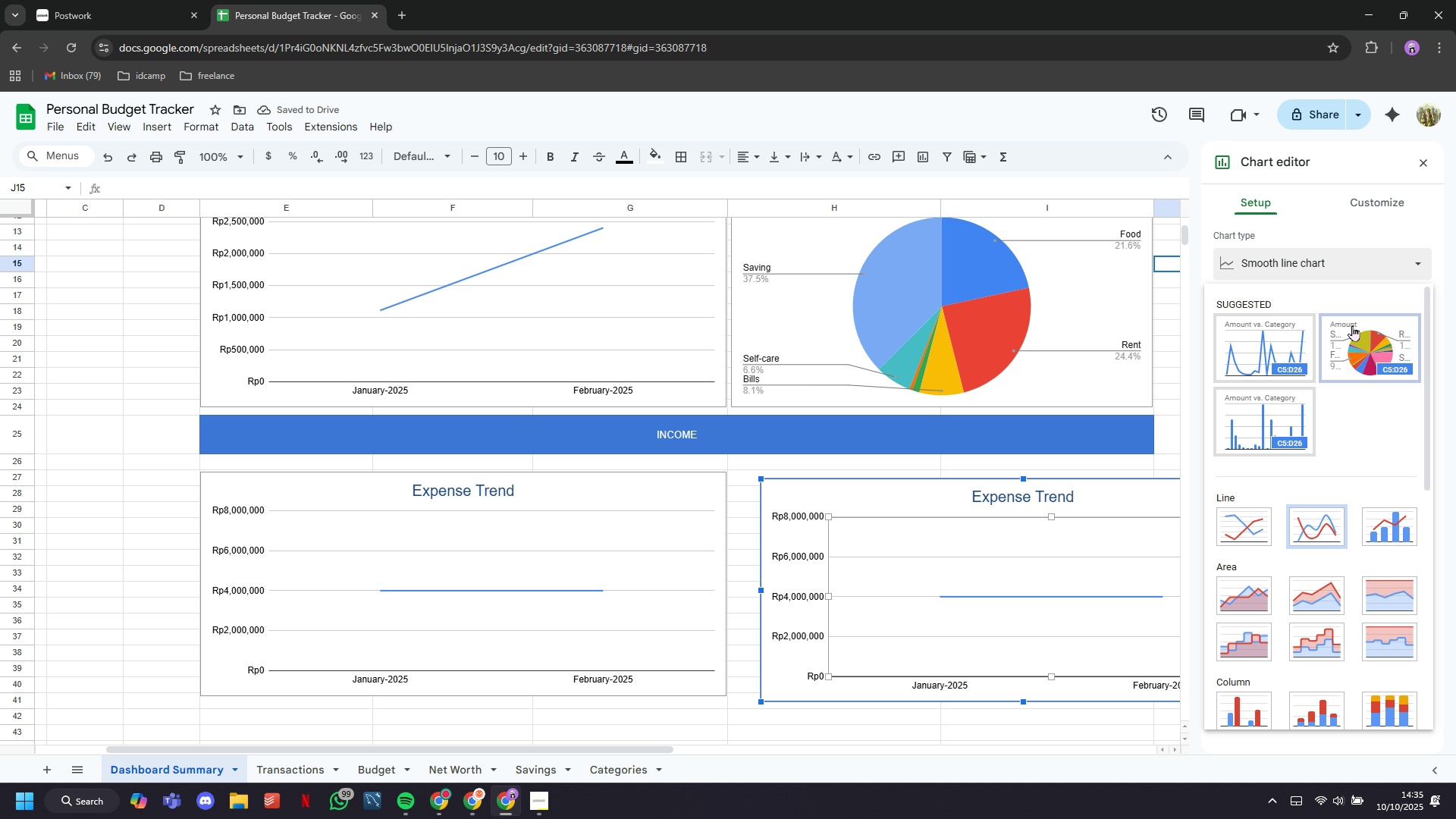 
left_click([1365, 343])
 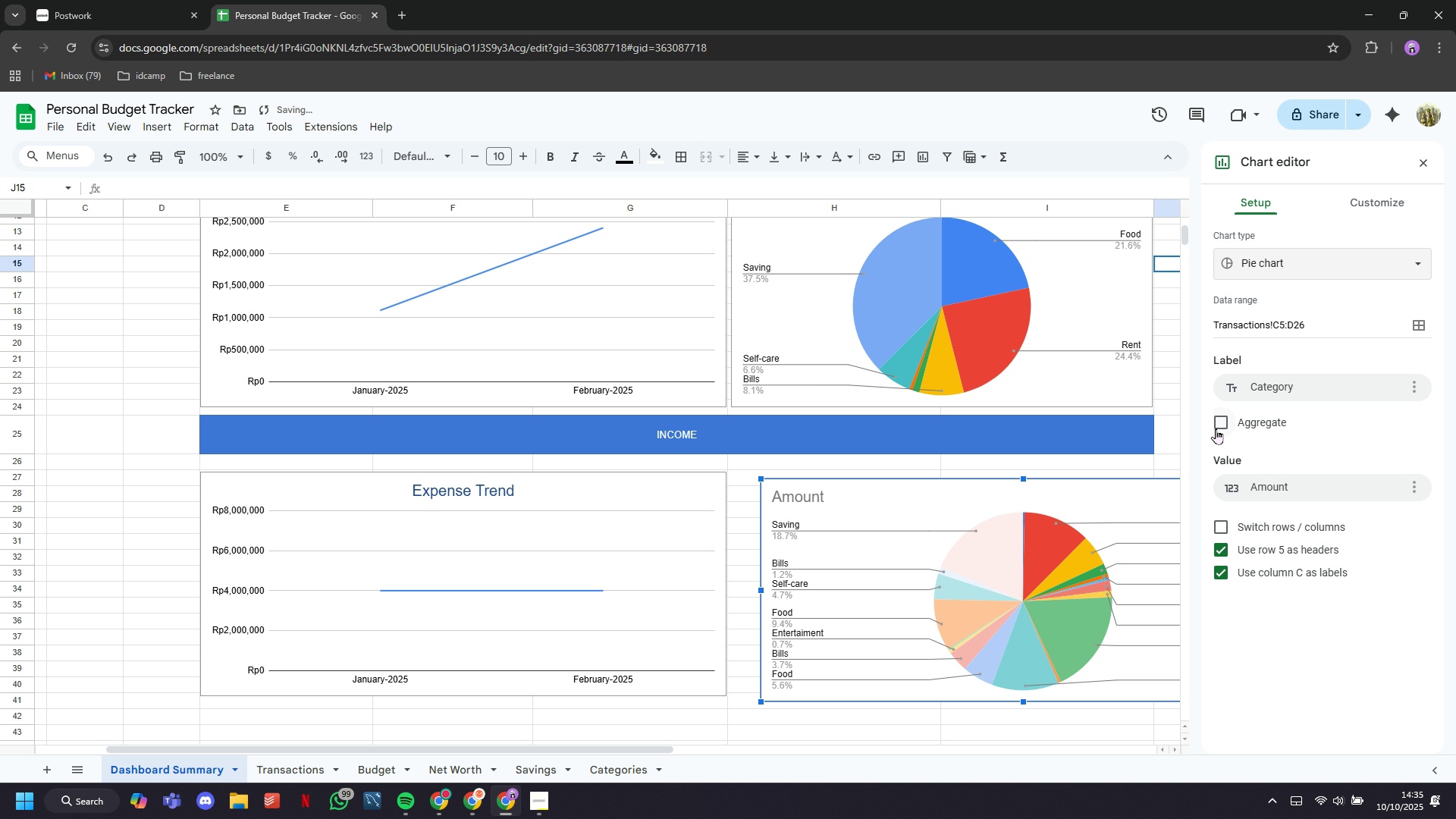 
left_click([1215, 426])
 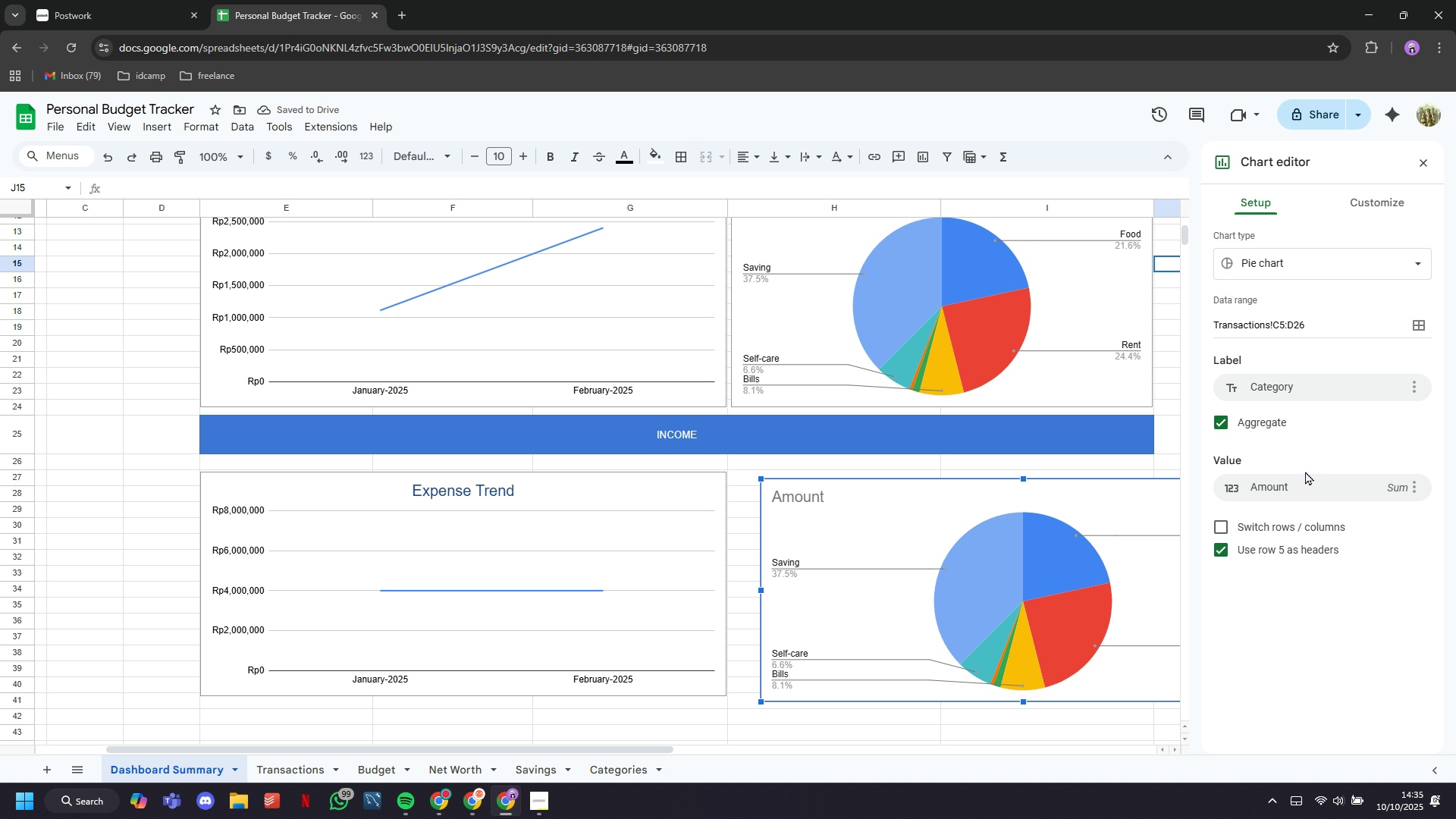 
left_click([1413, 385])
 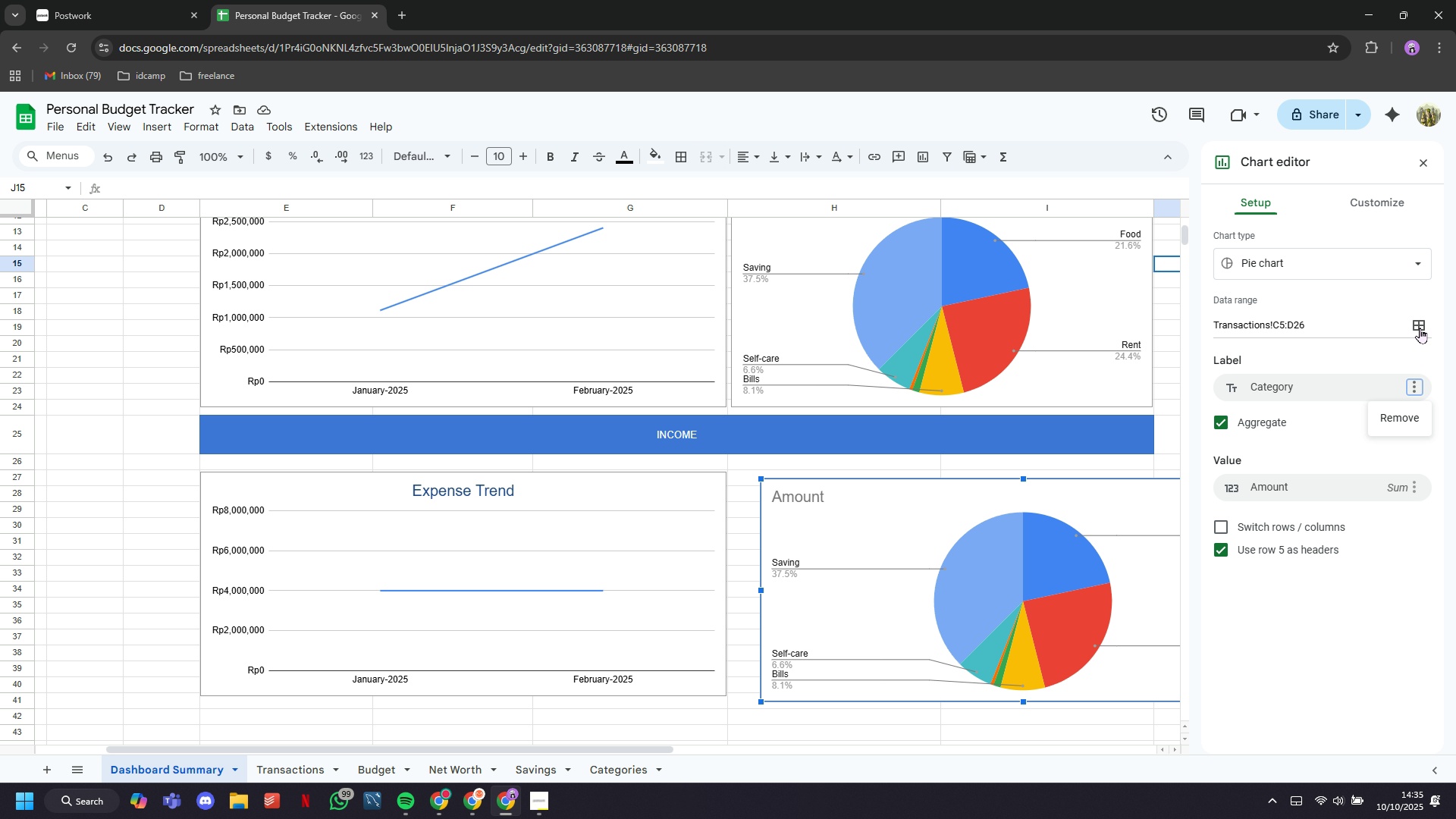 
left_click([1420, 328])
 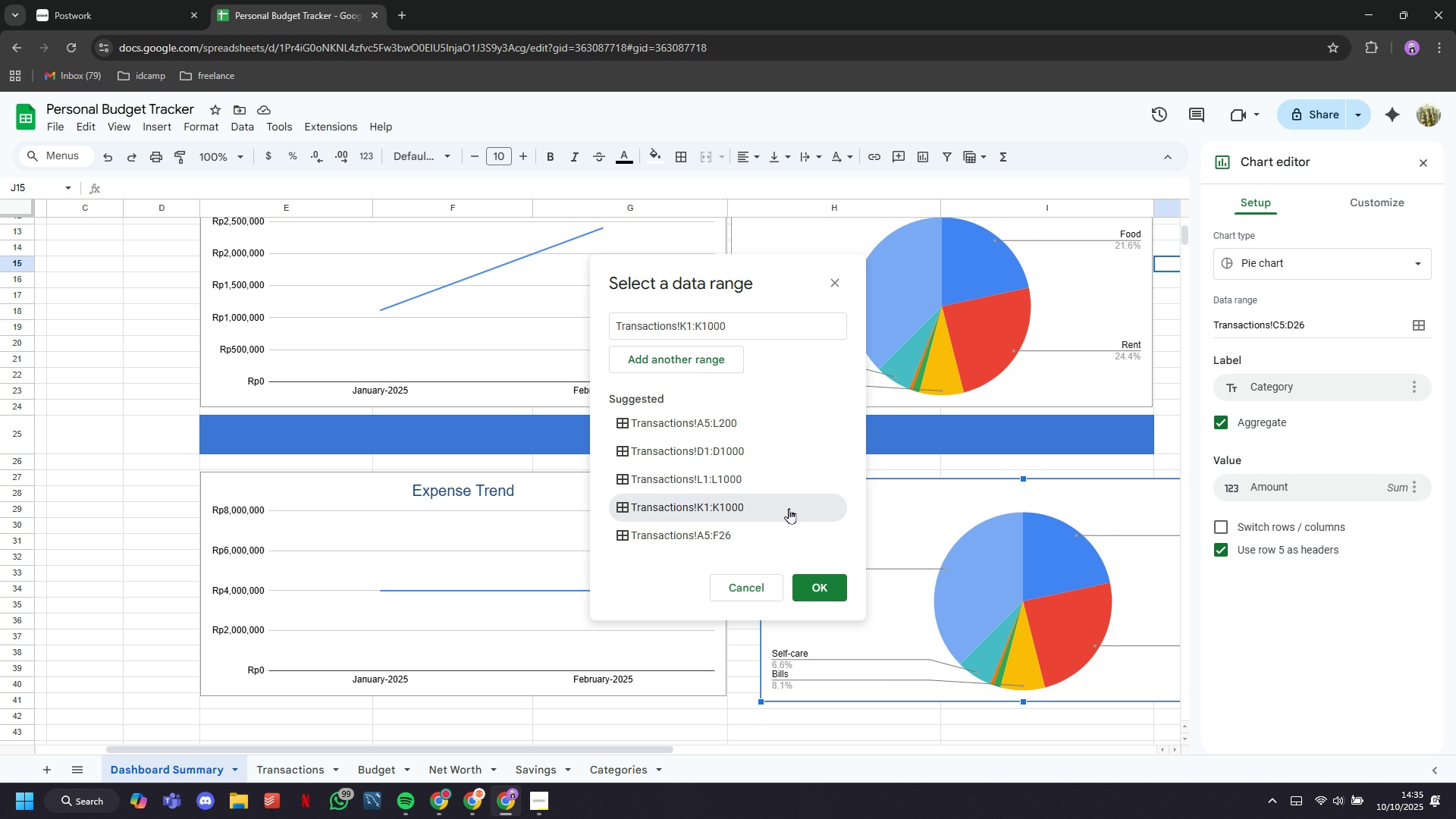 
wait(8.18)
 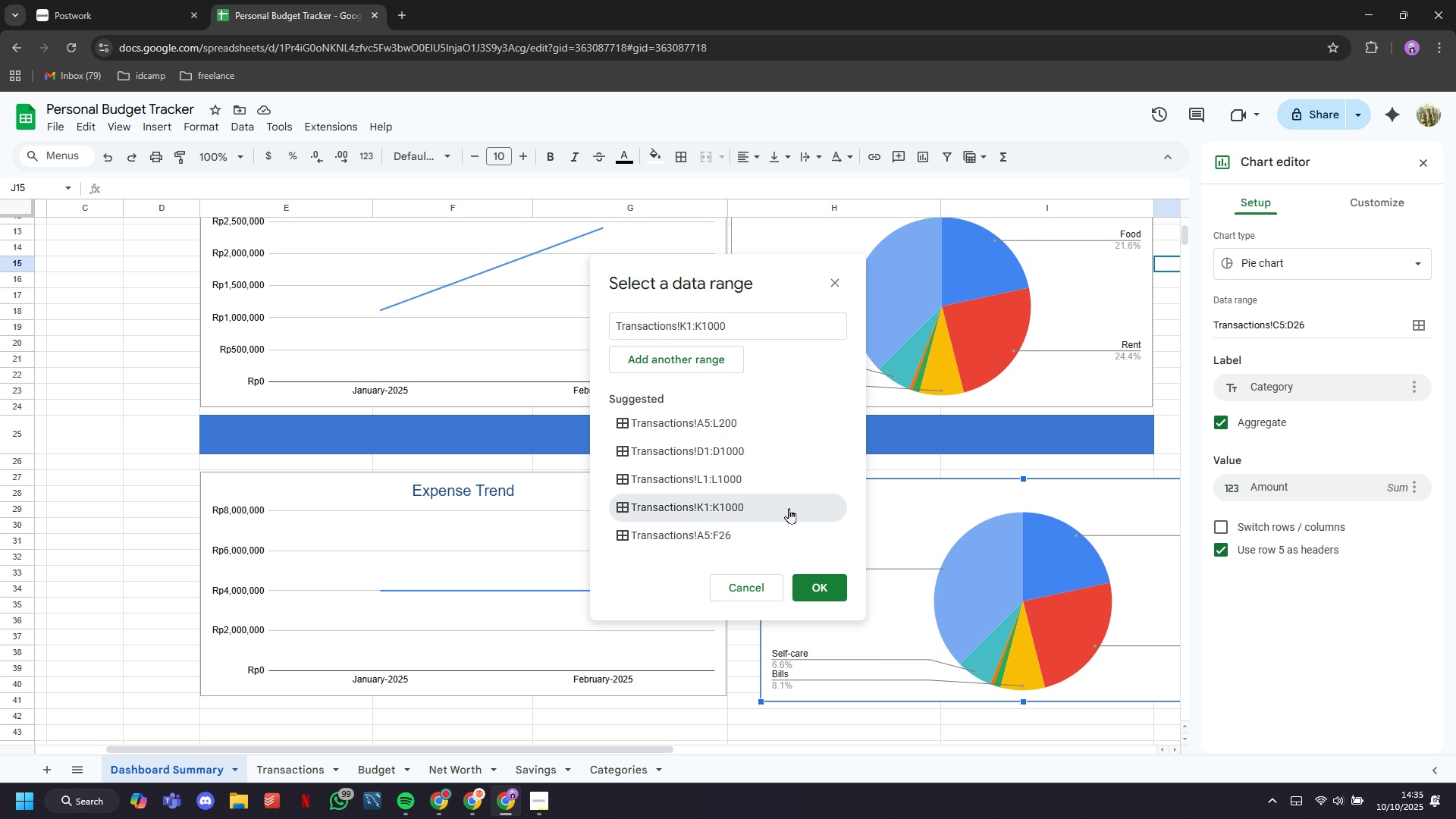 
double_click([750, 330])
 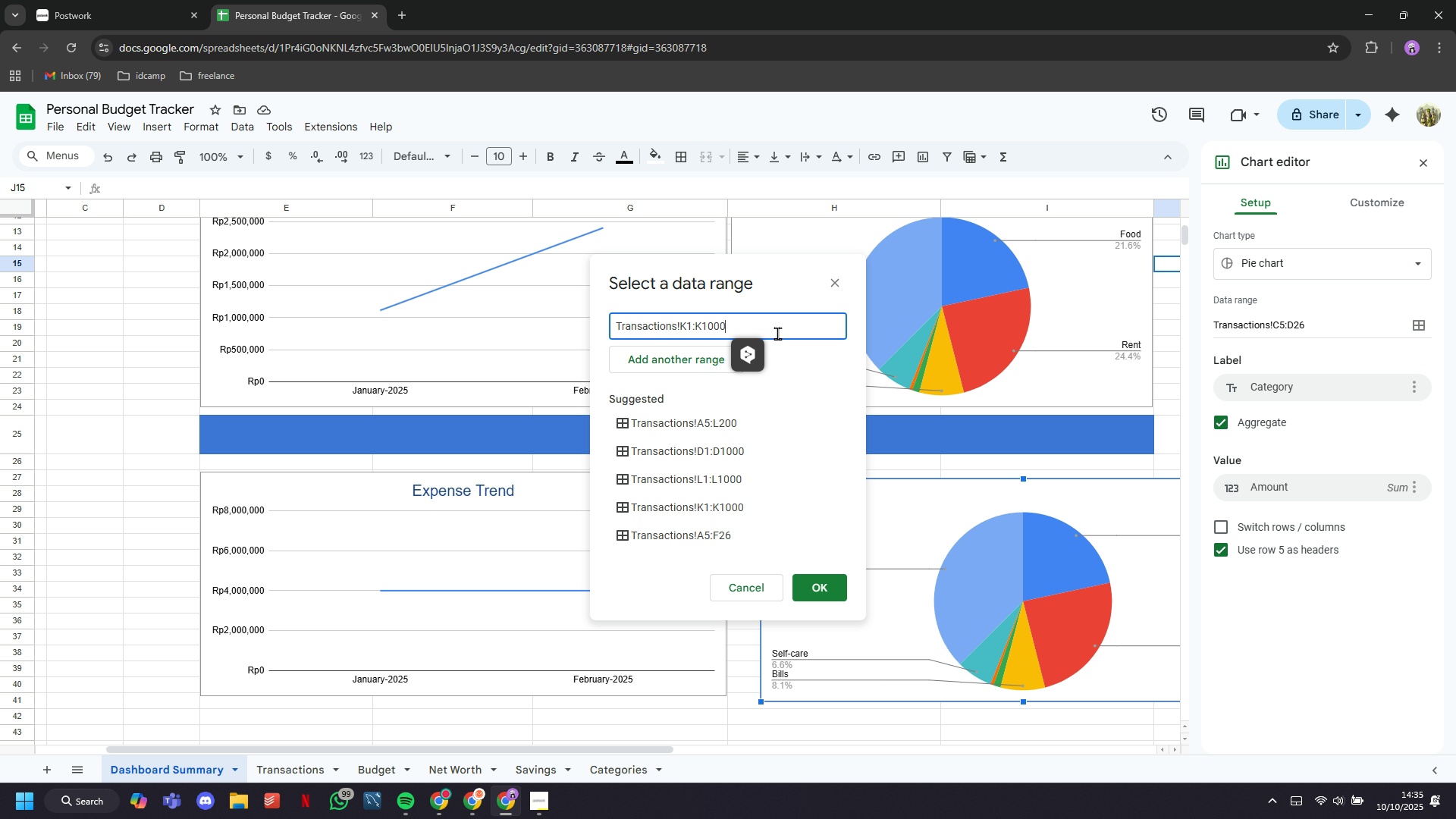 
double_click([777, 333])
 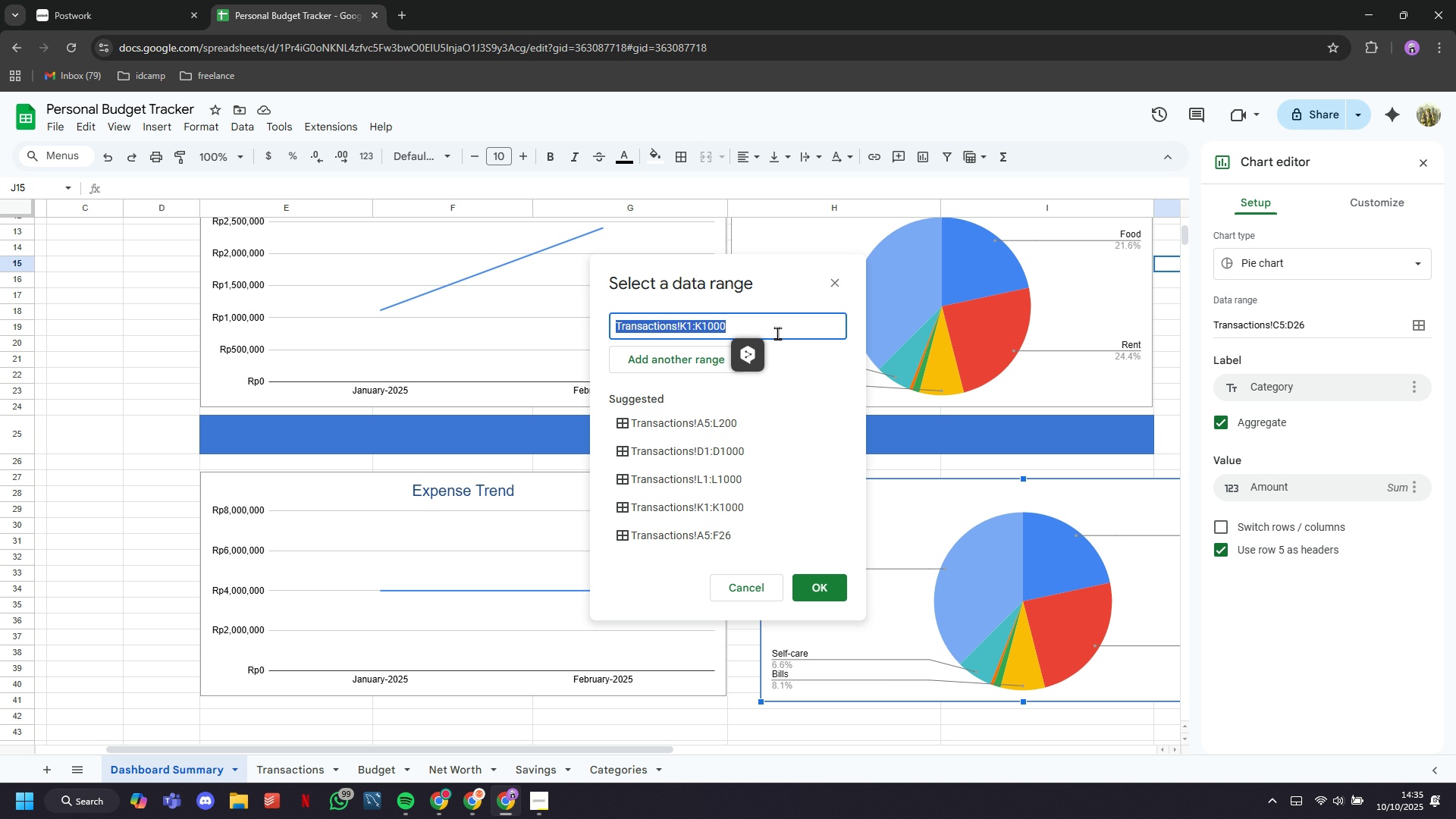 
triple_click([777, 333])
 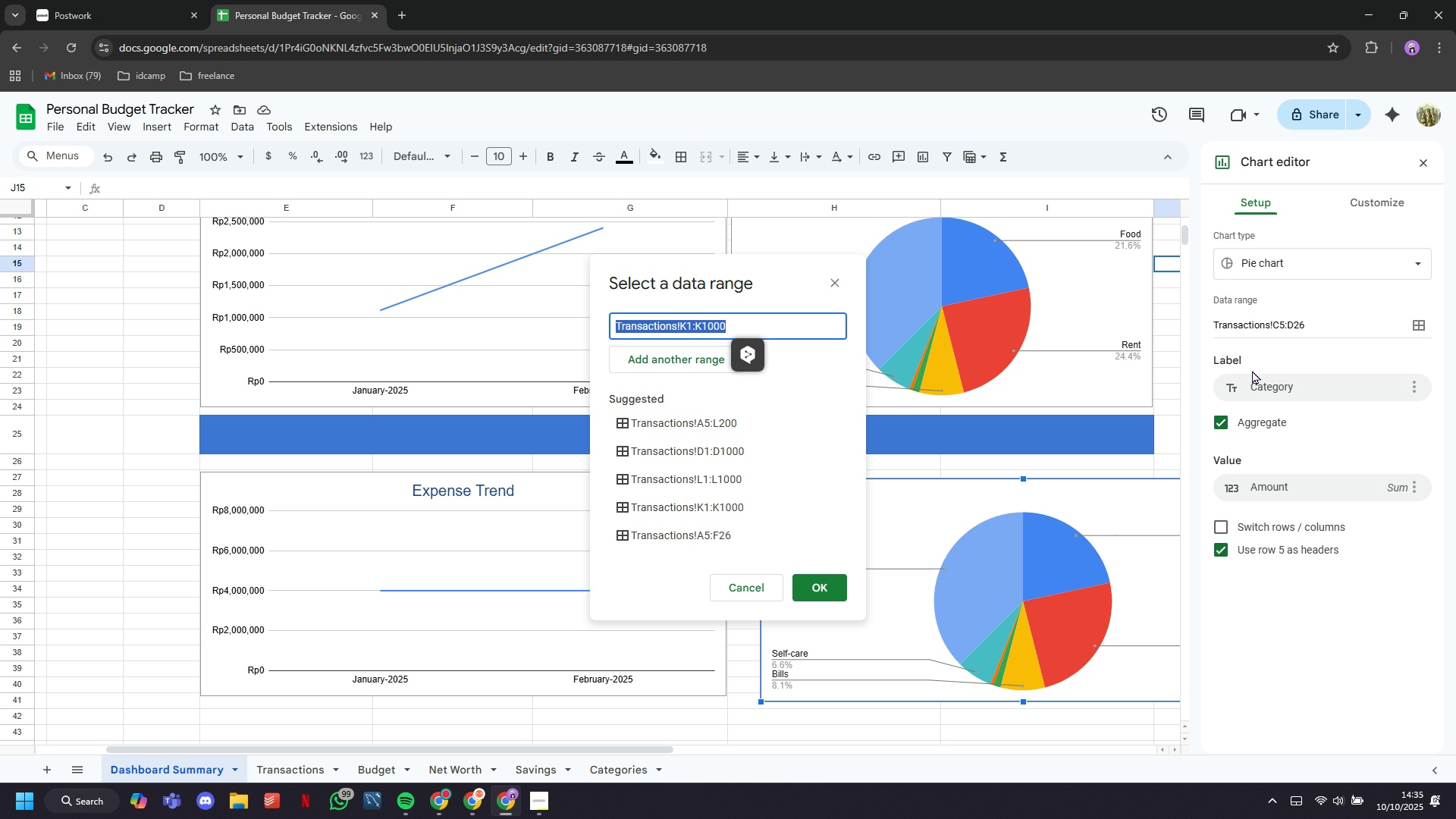 
left_click([1257, 375])
 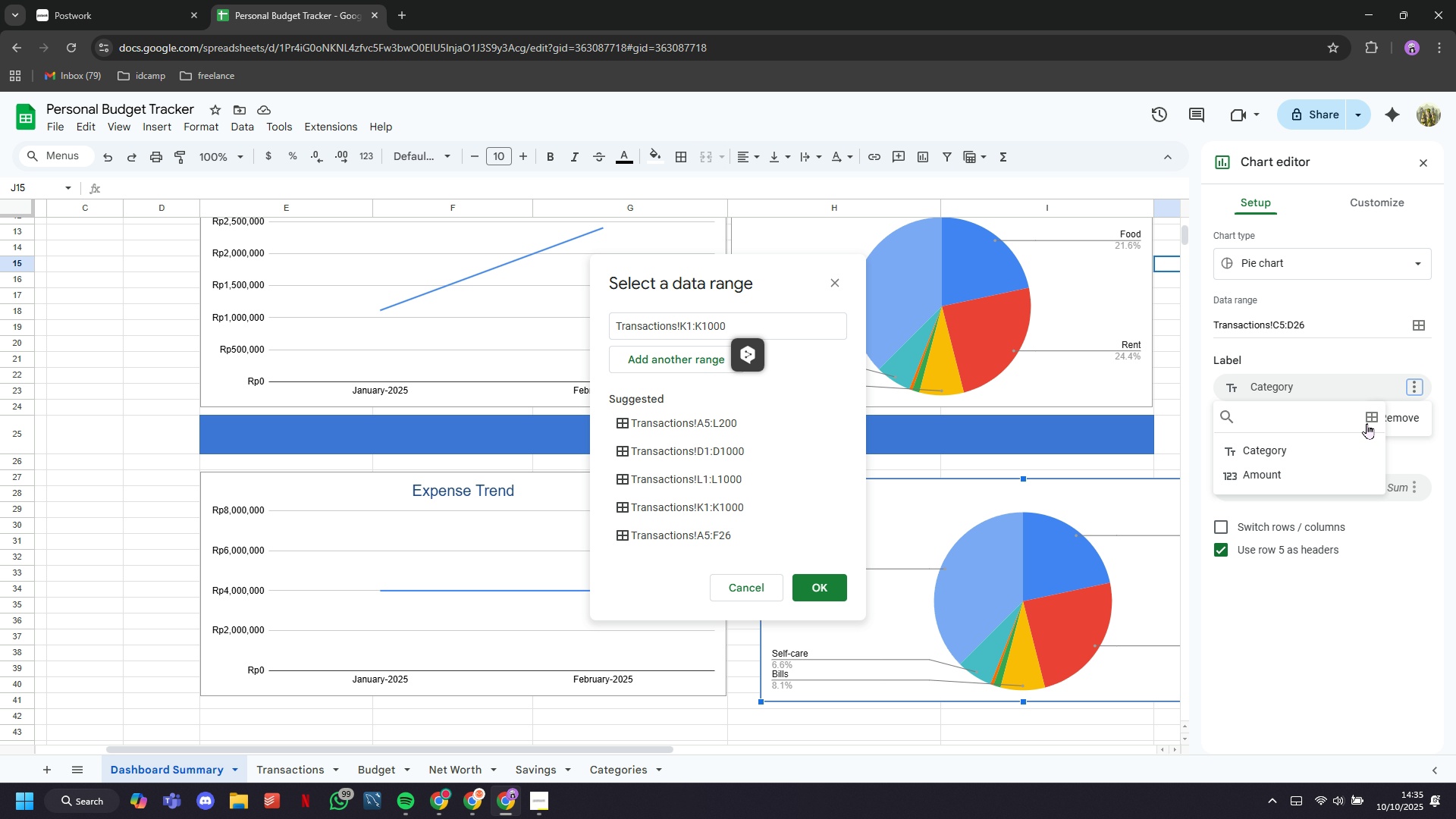 
left_click([1367, 425])
 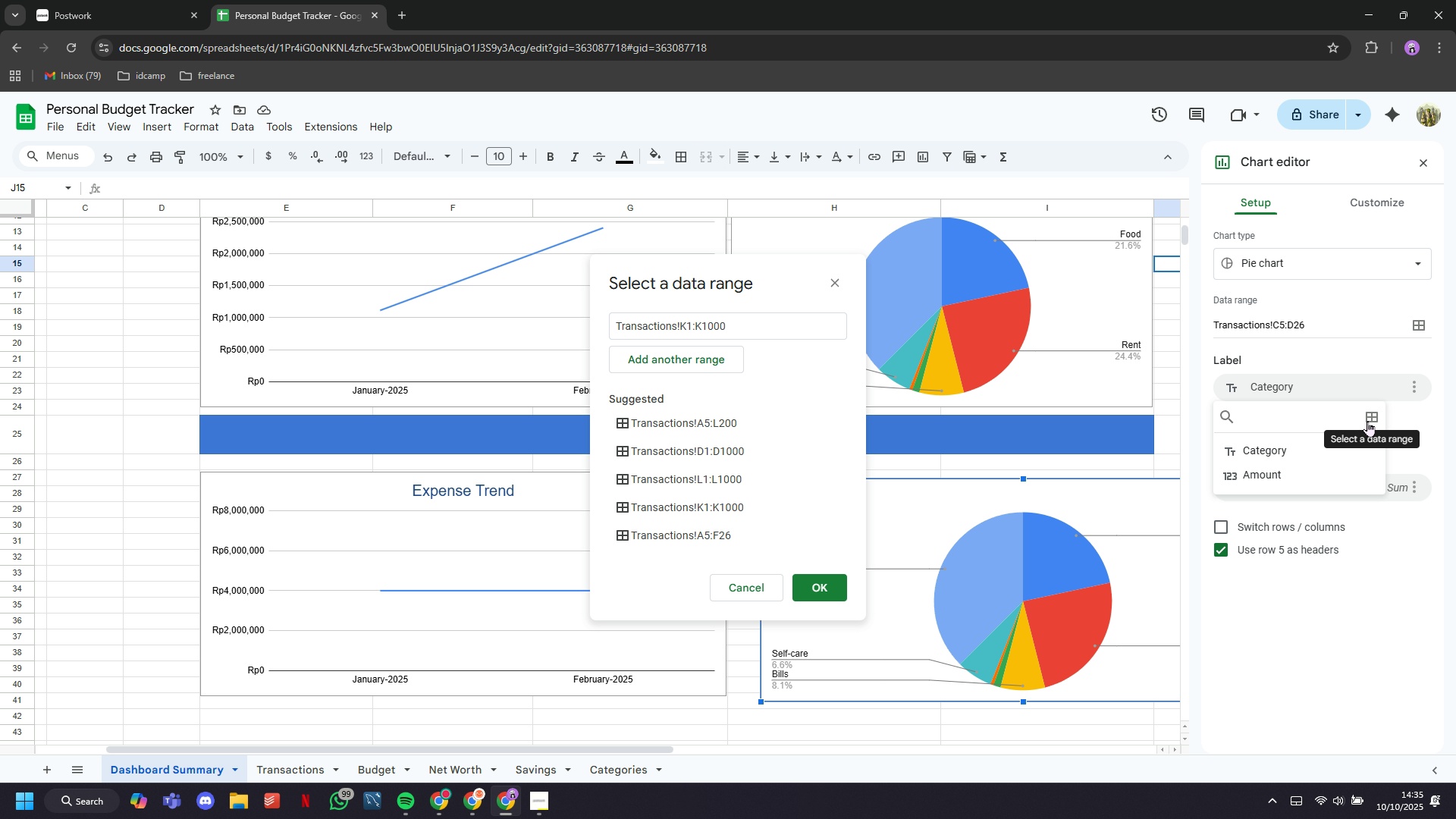 
left_click([1367, 421])
 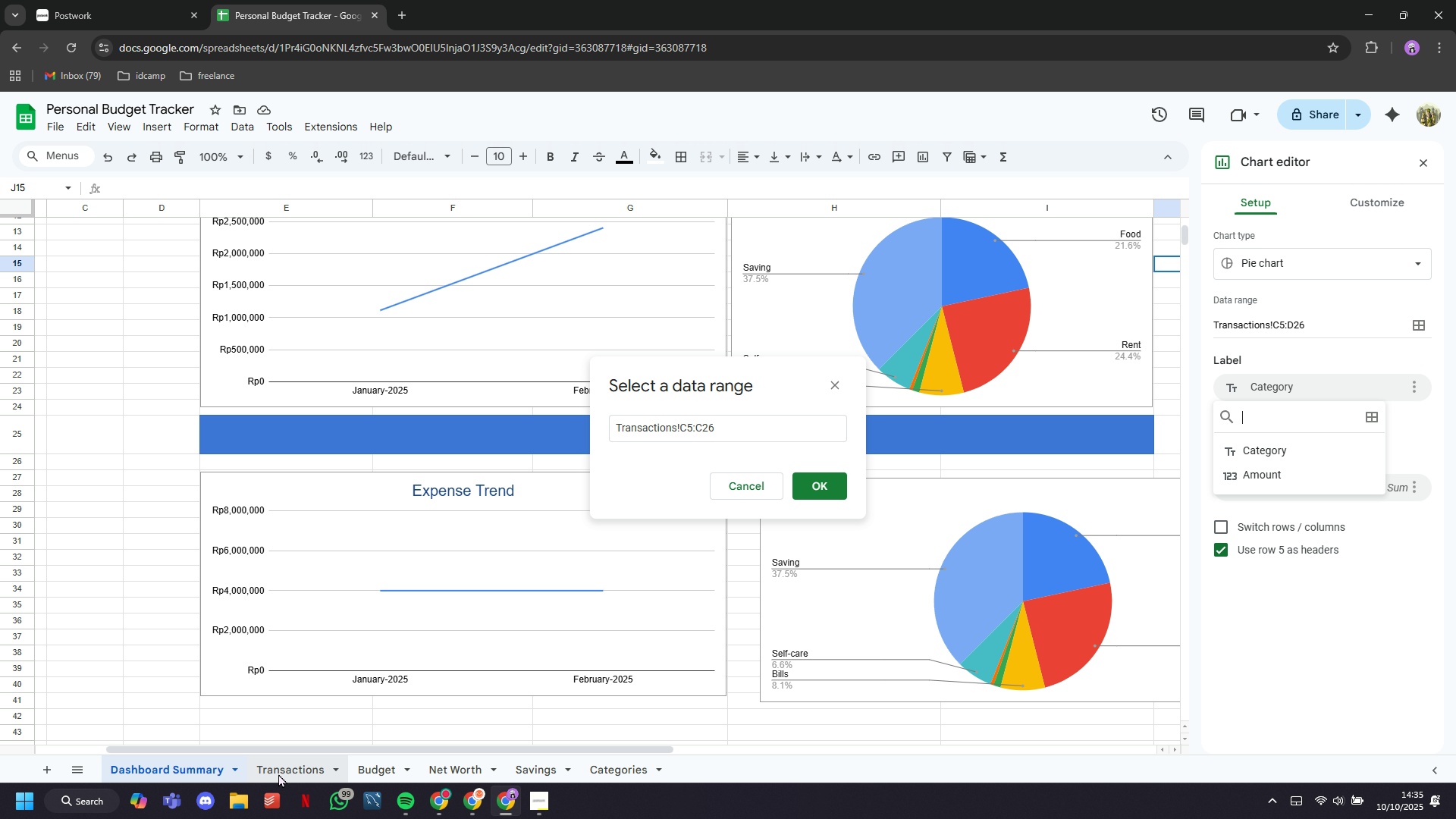 
left_click([278, 775])
 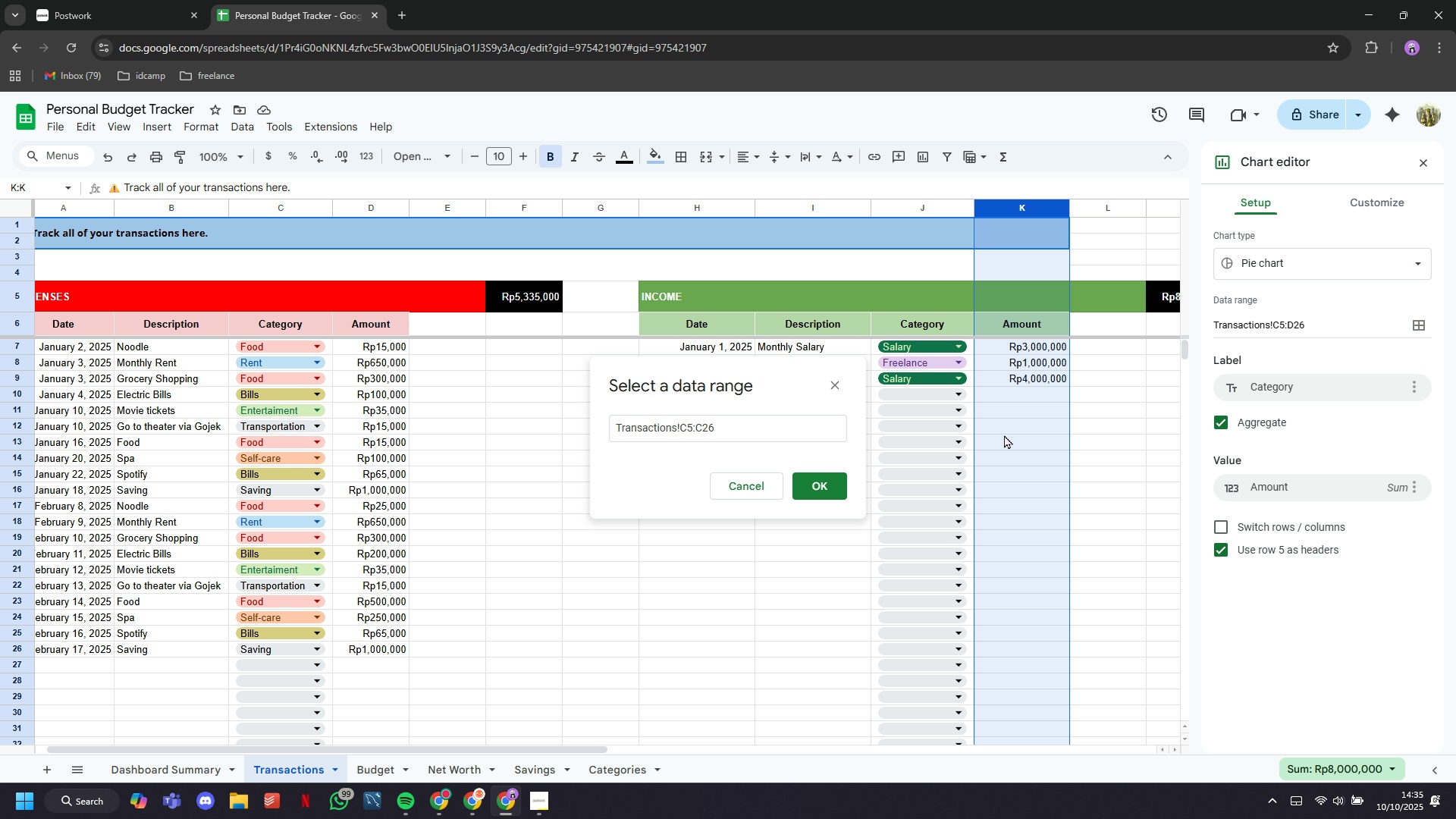 
wait(7.81)
 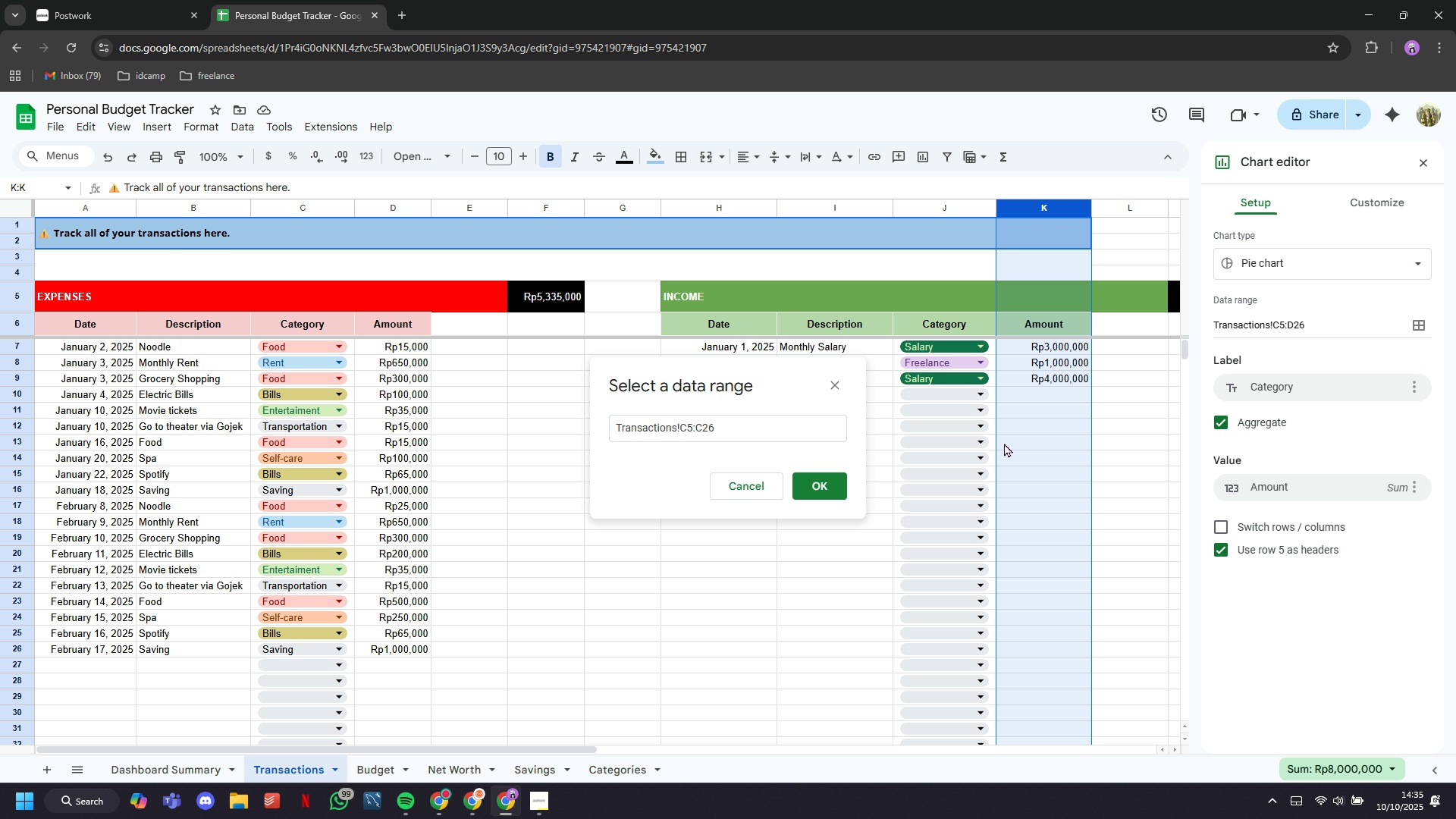 
left_click([915, 202])
 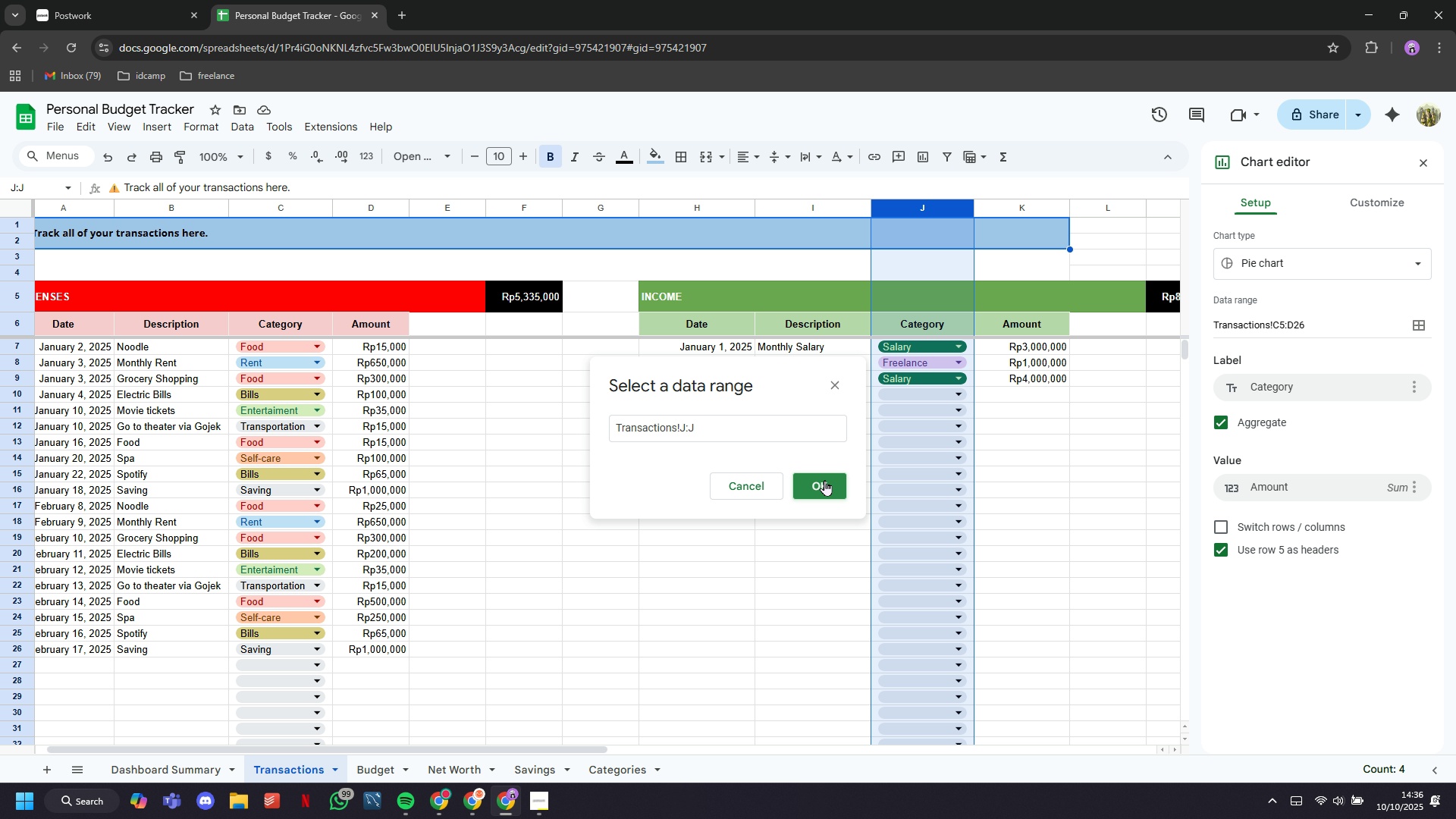 
left_click([824, 483])
 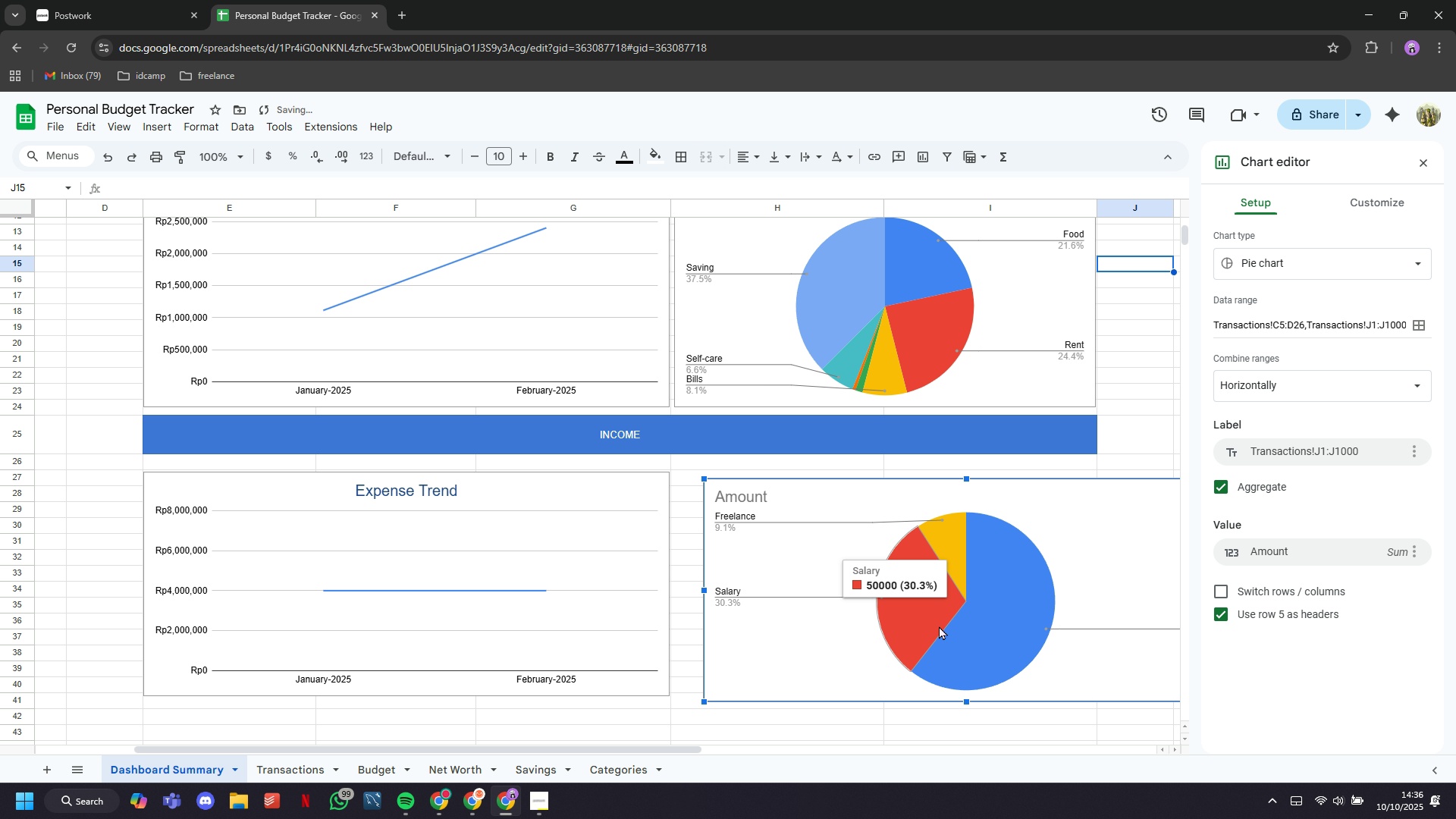 
mouse_move([964, 642])
 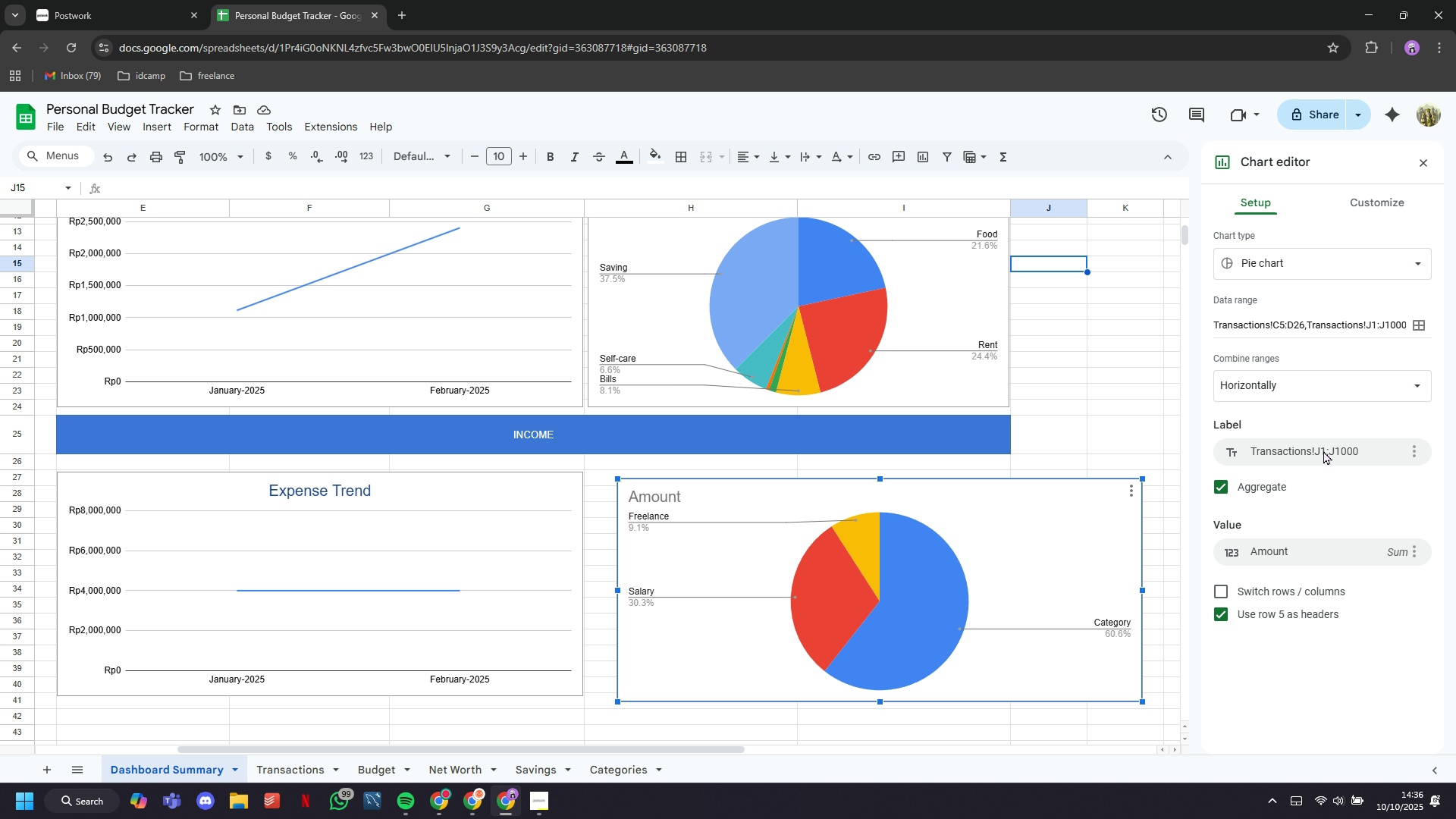 
wait(7.73)
 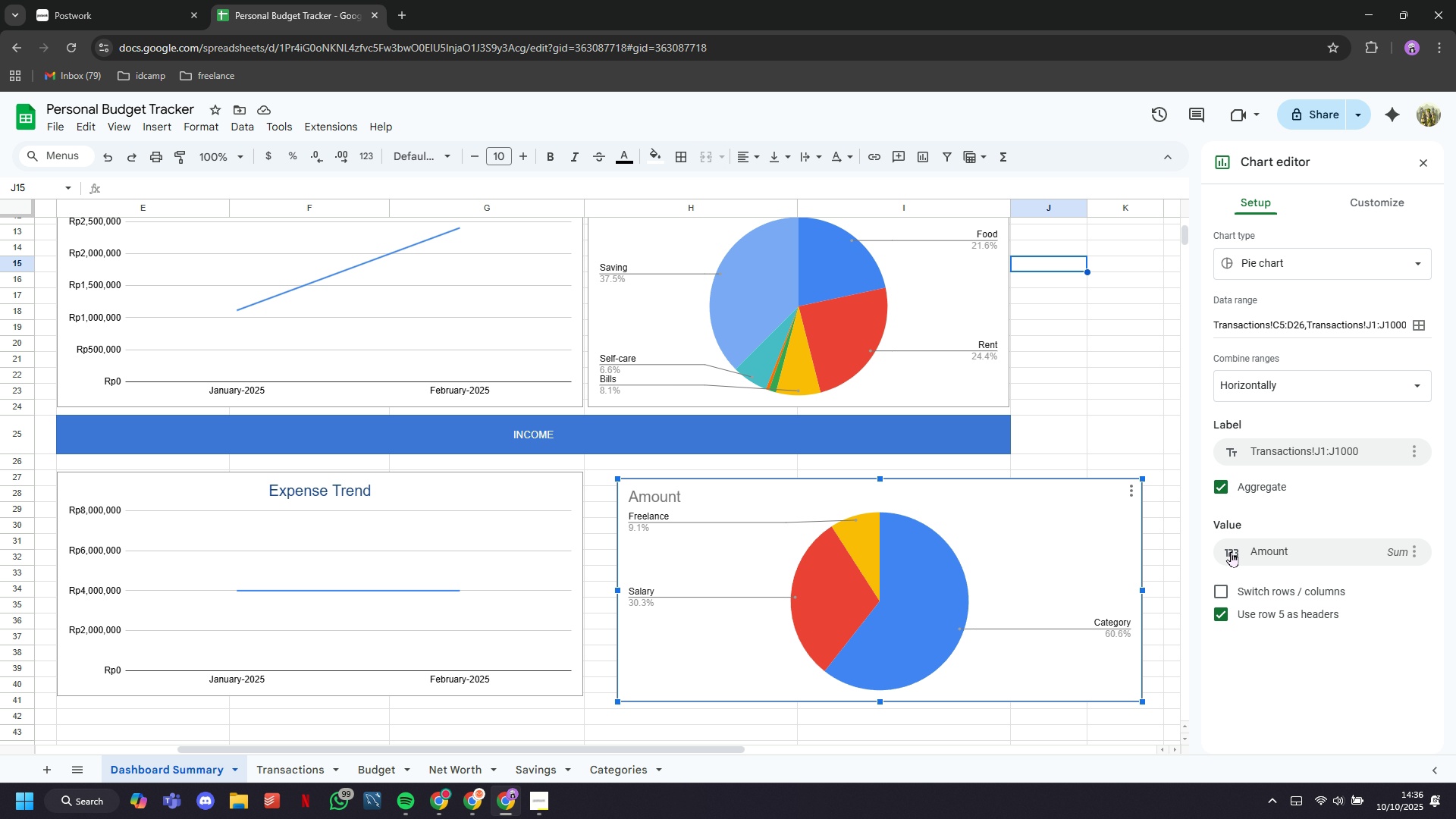 
left_click([1228, 617])
 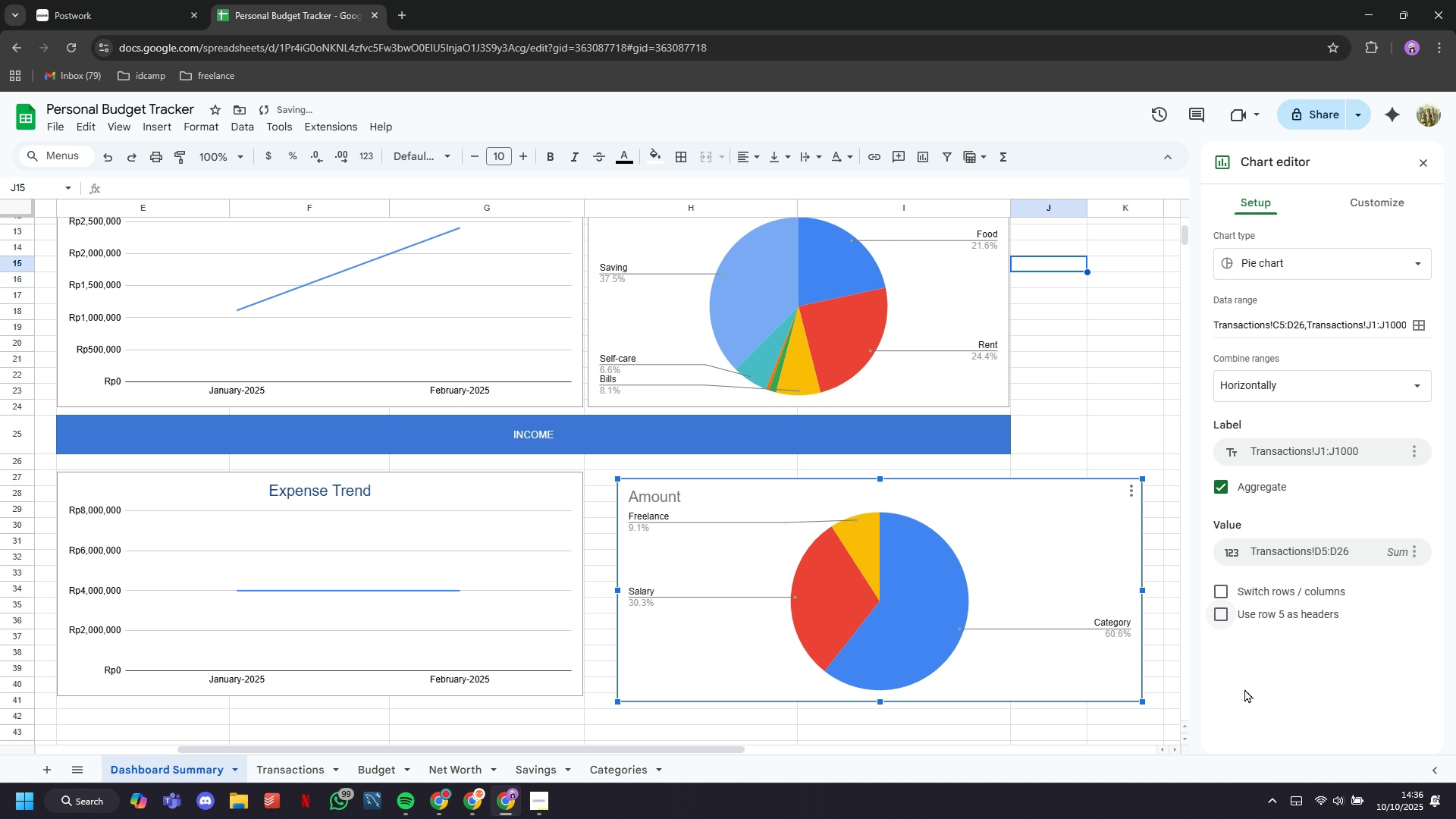 
left_click([1244, 689])
 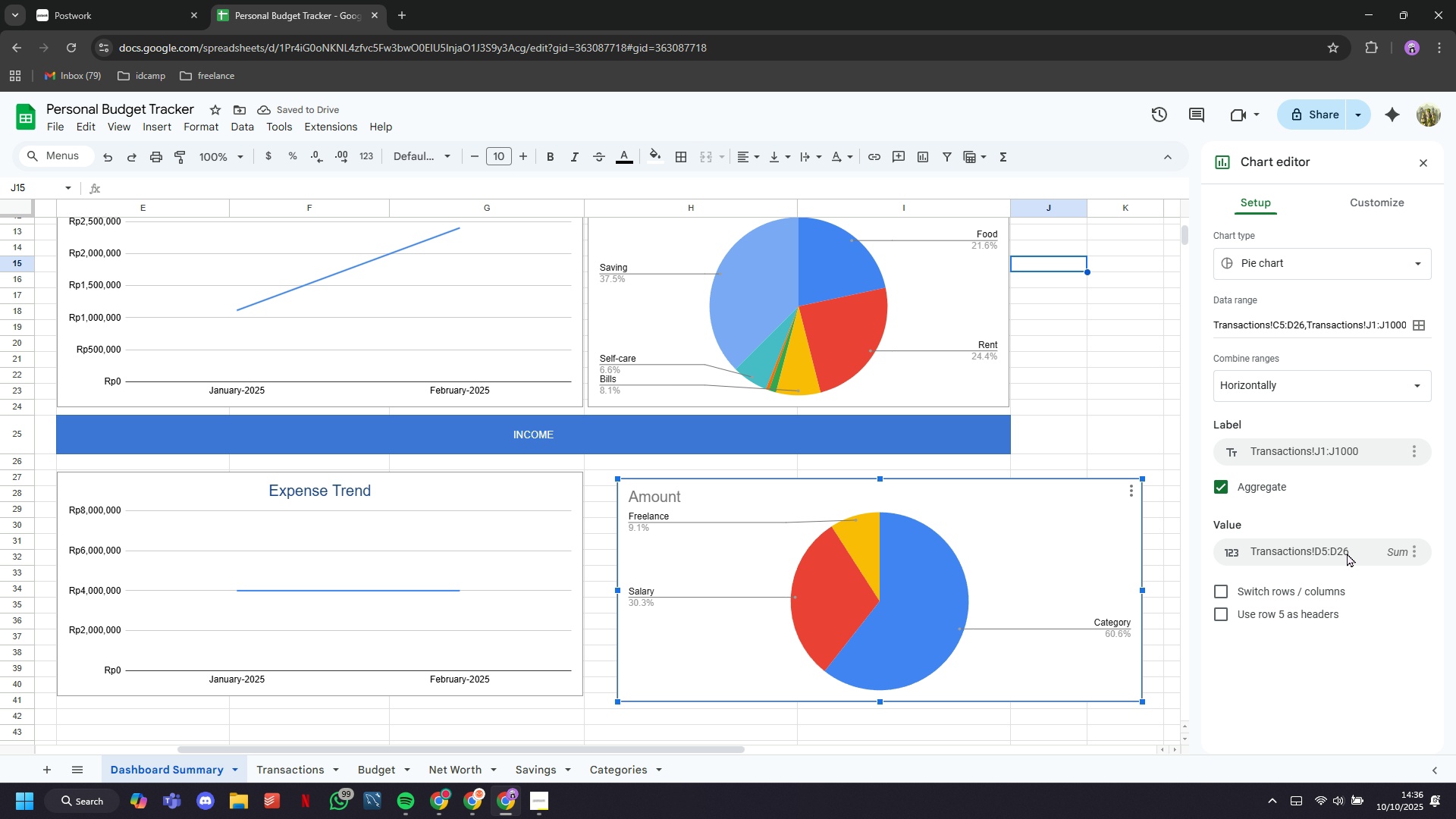 
left_click([1347, 553])
 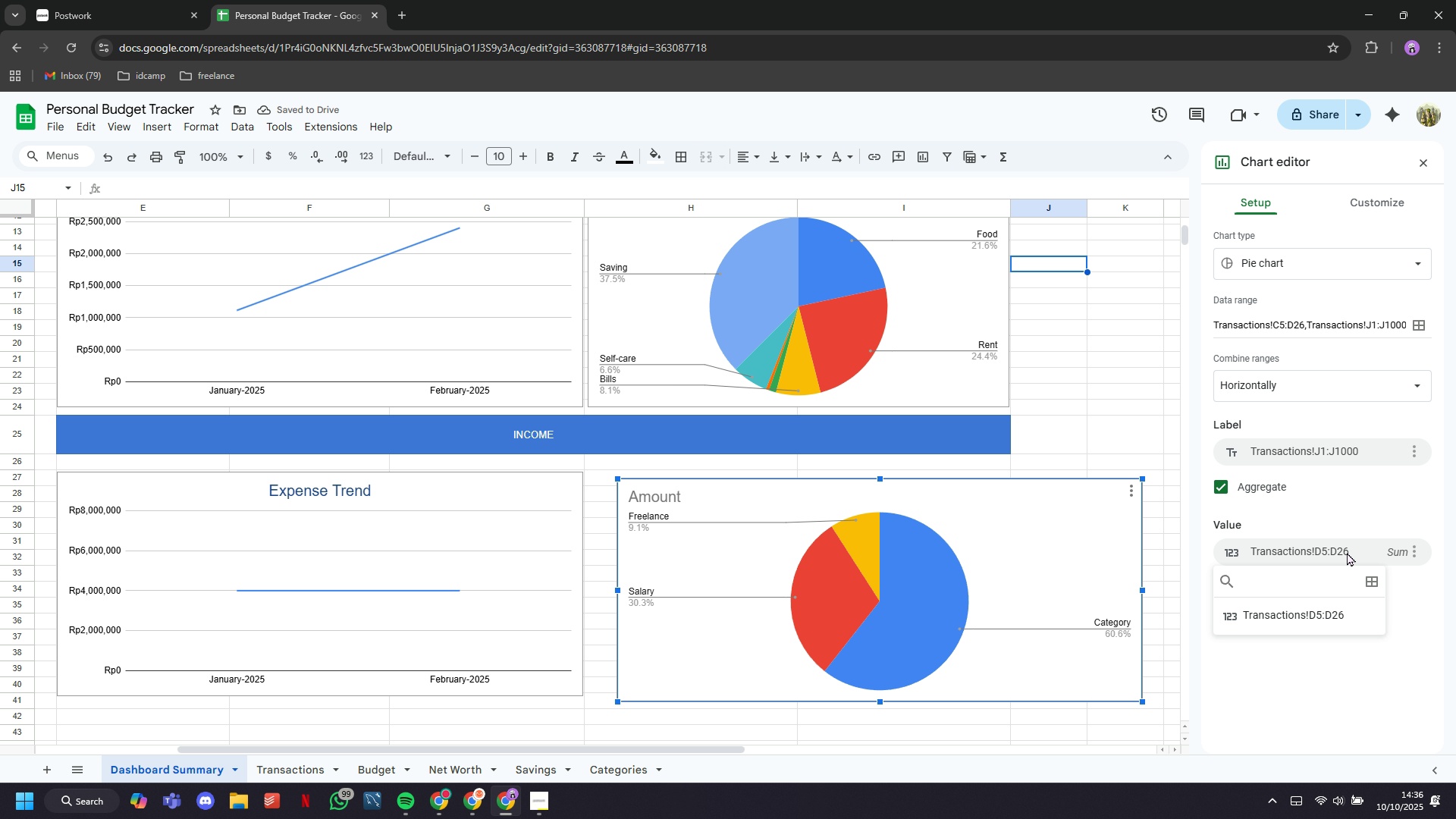 
left_click([1347, 552])
 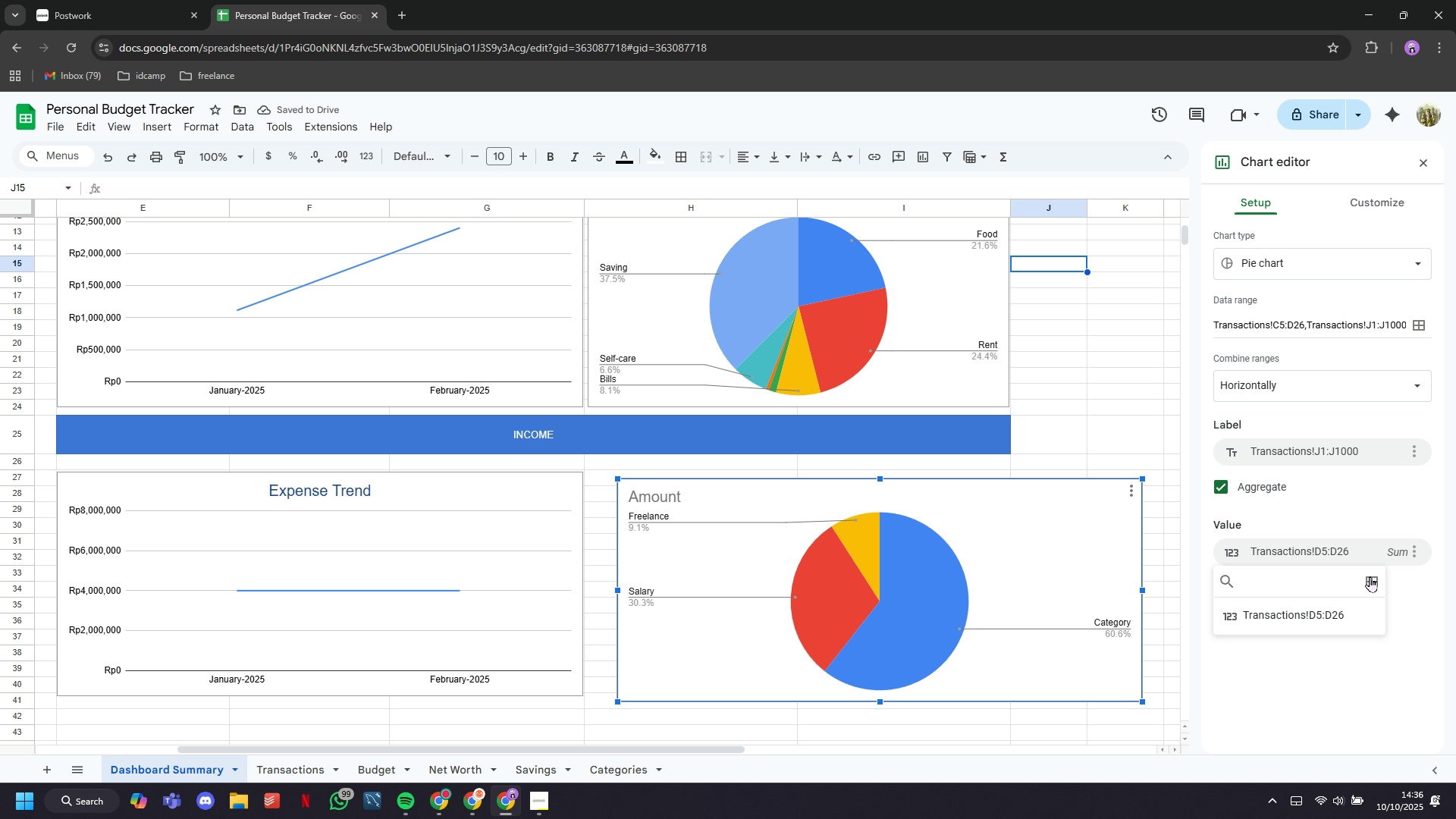 
left_click([1370, 578])
 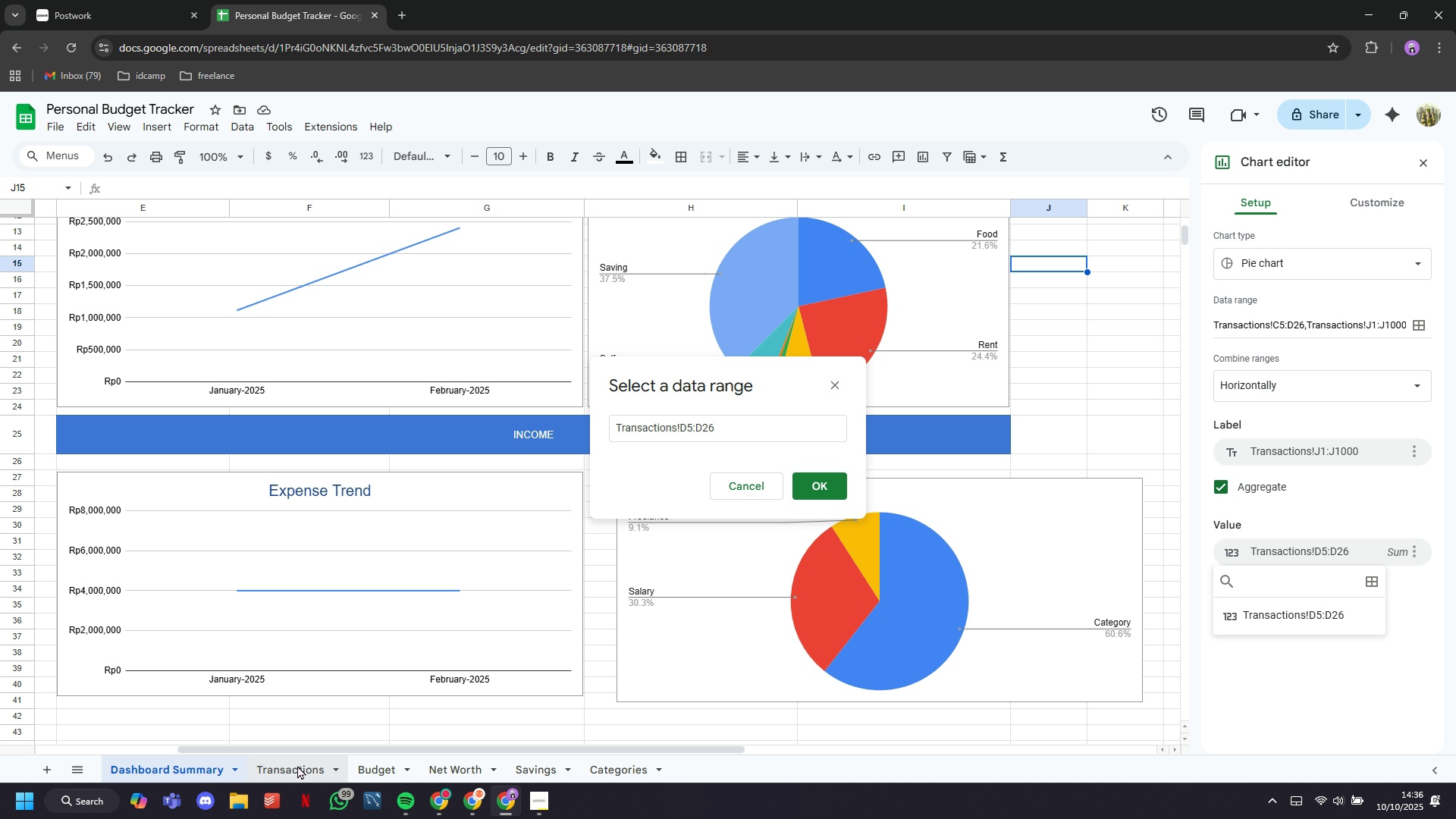 
left_click([297, 765])
 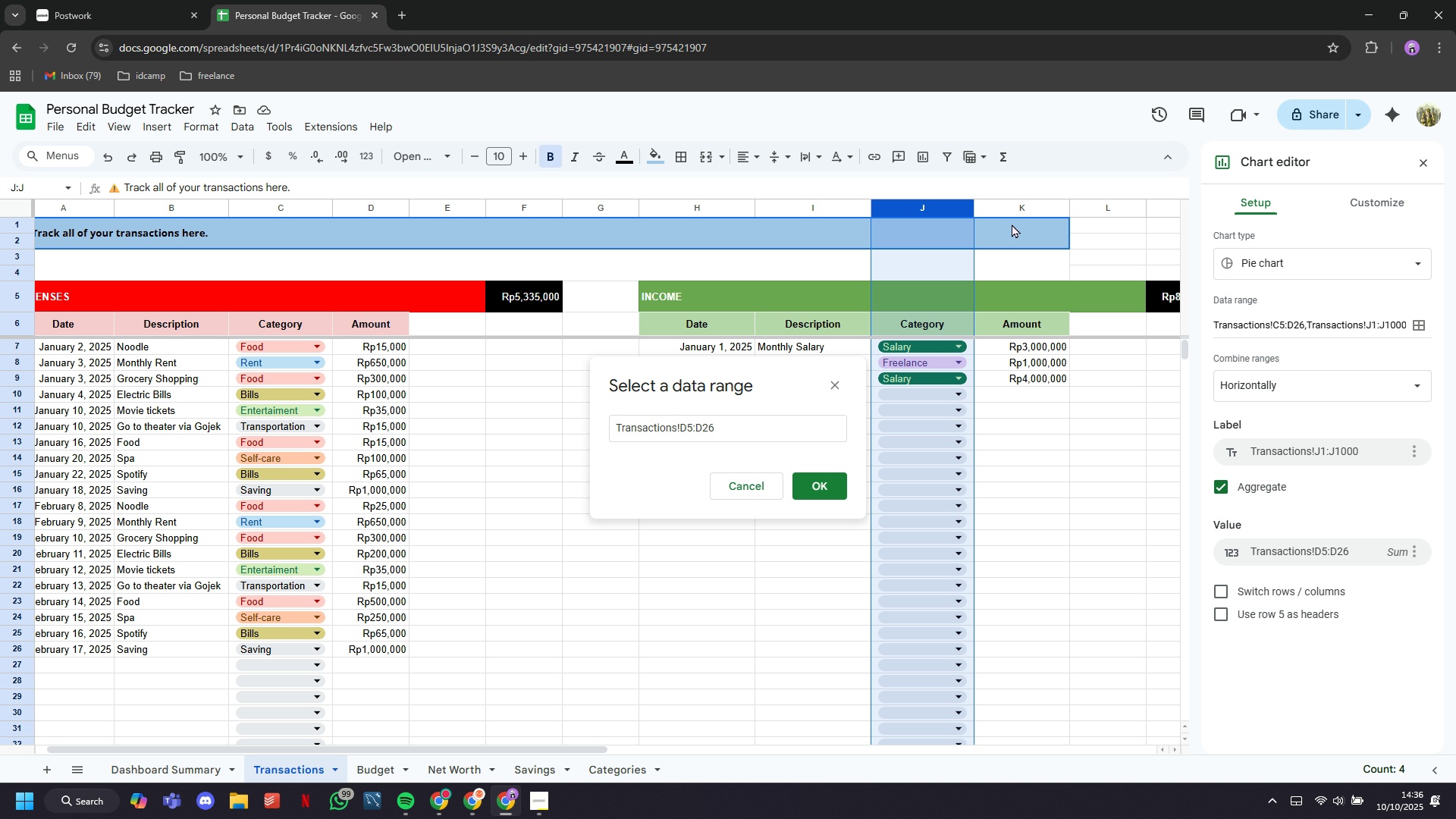 
left_click([1011, 209])
 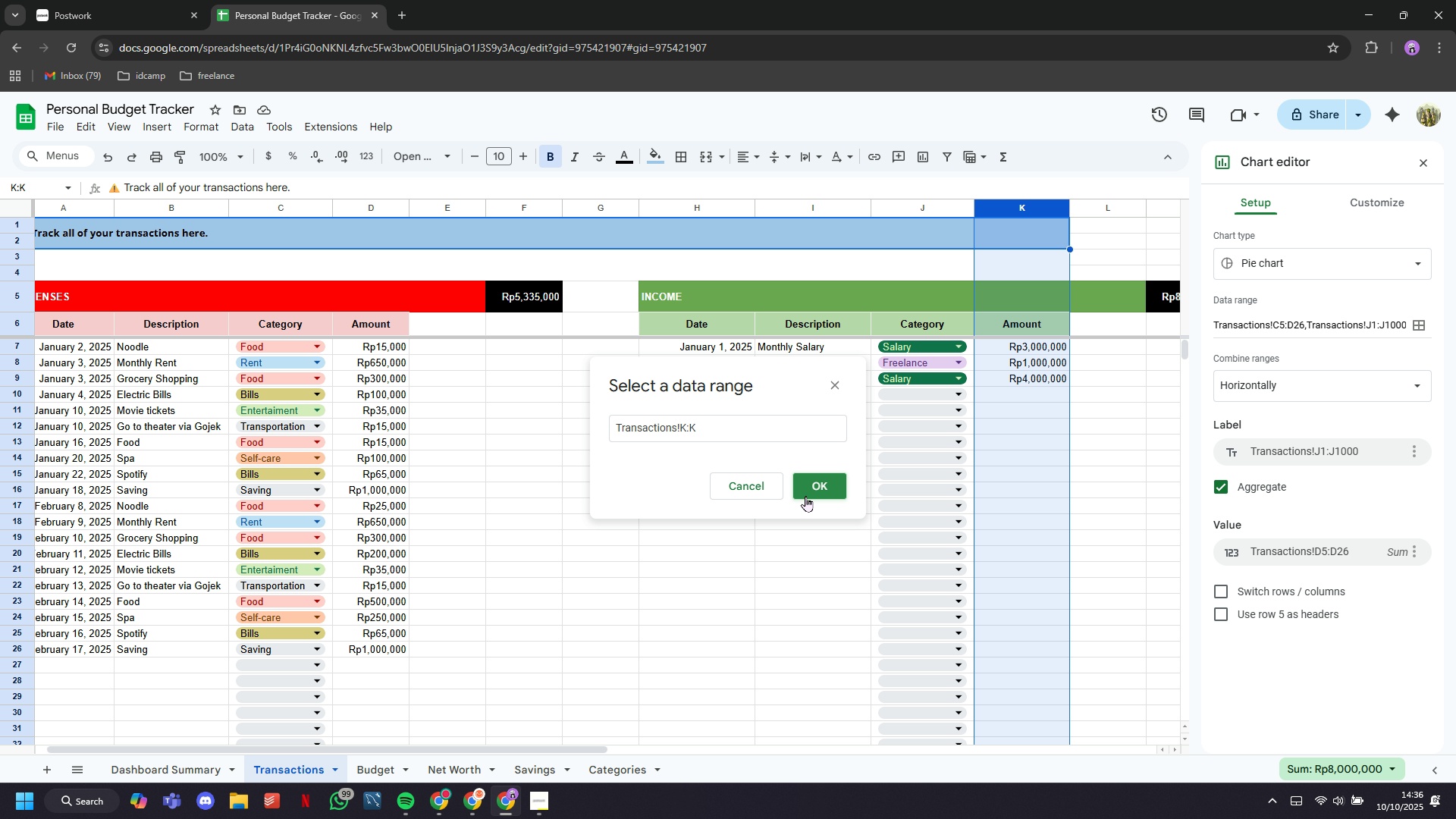 
left_click([810, 485])
 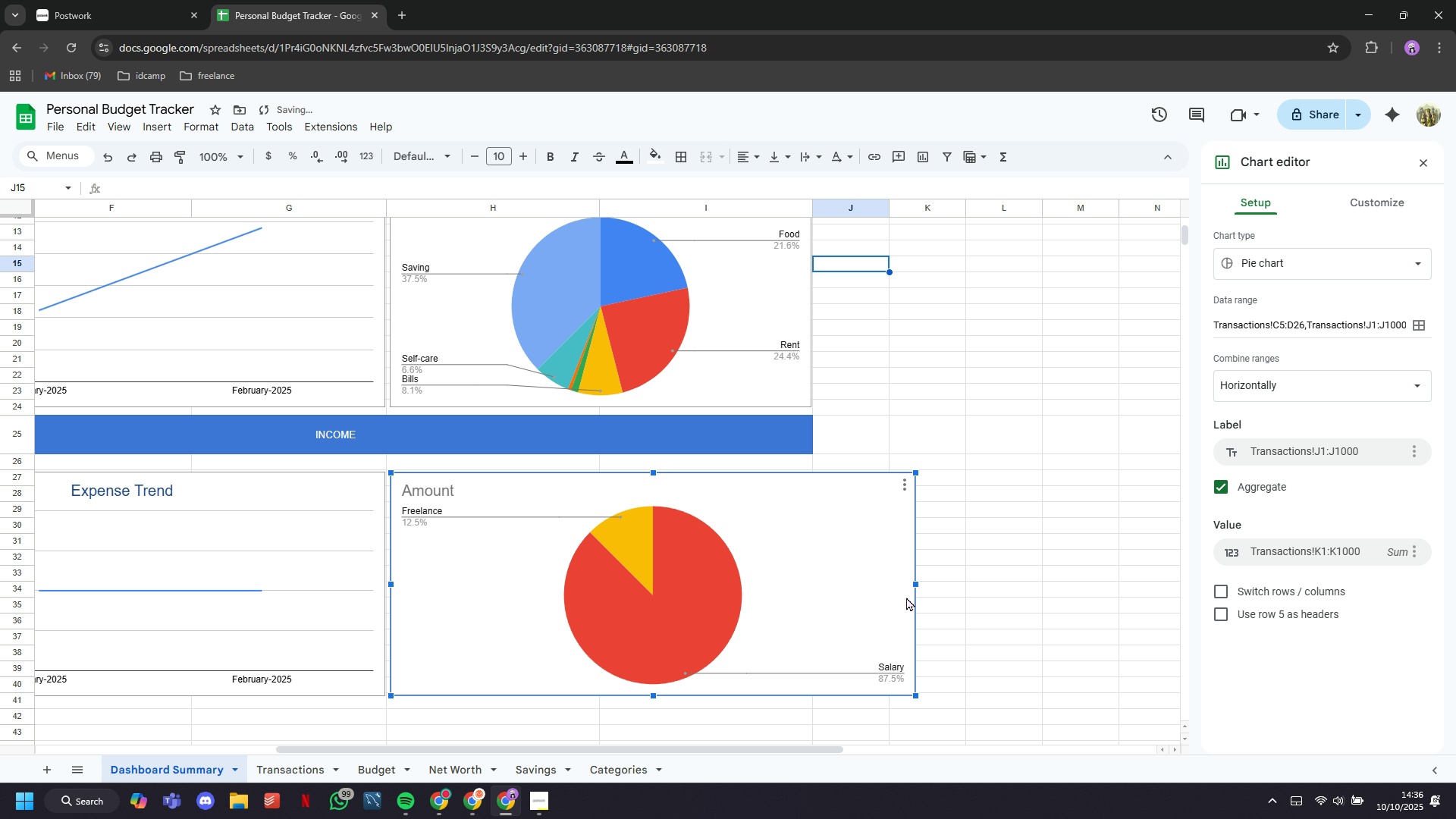 
wait(10.66)
 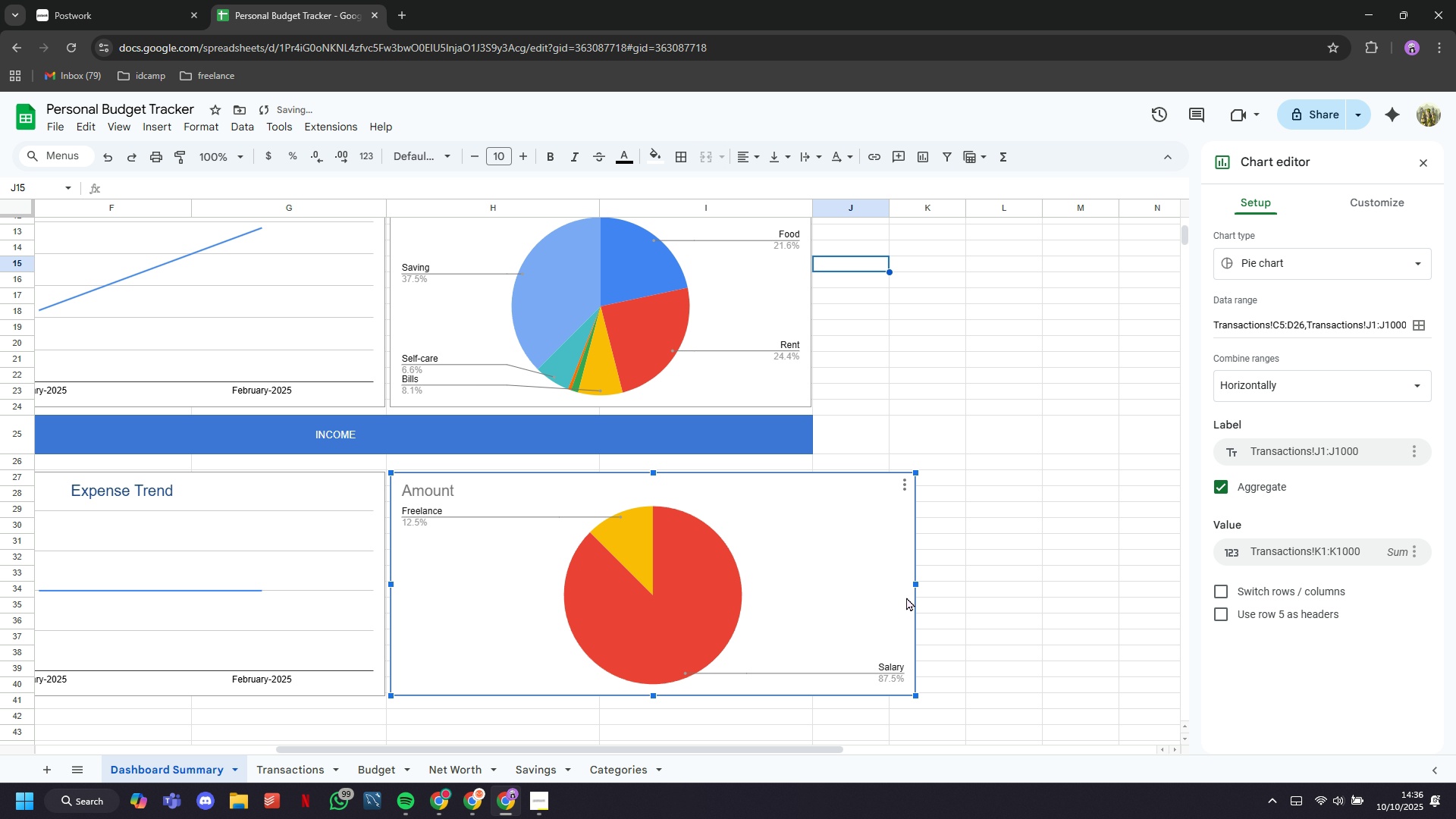 
left_click([508, 500])
 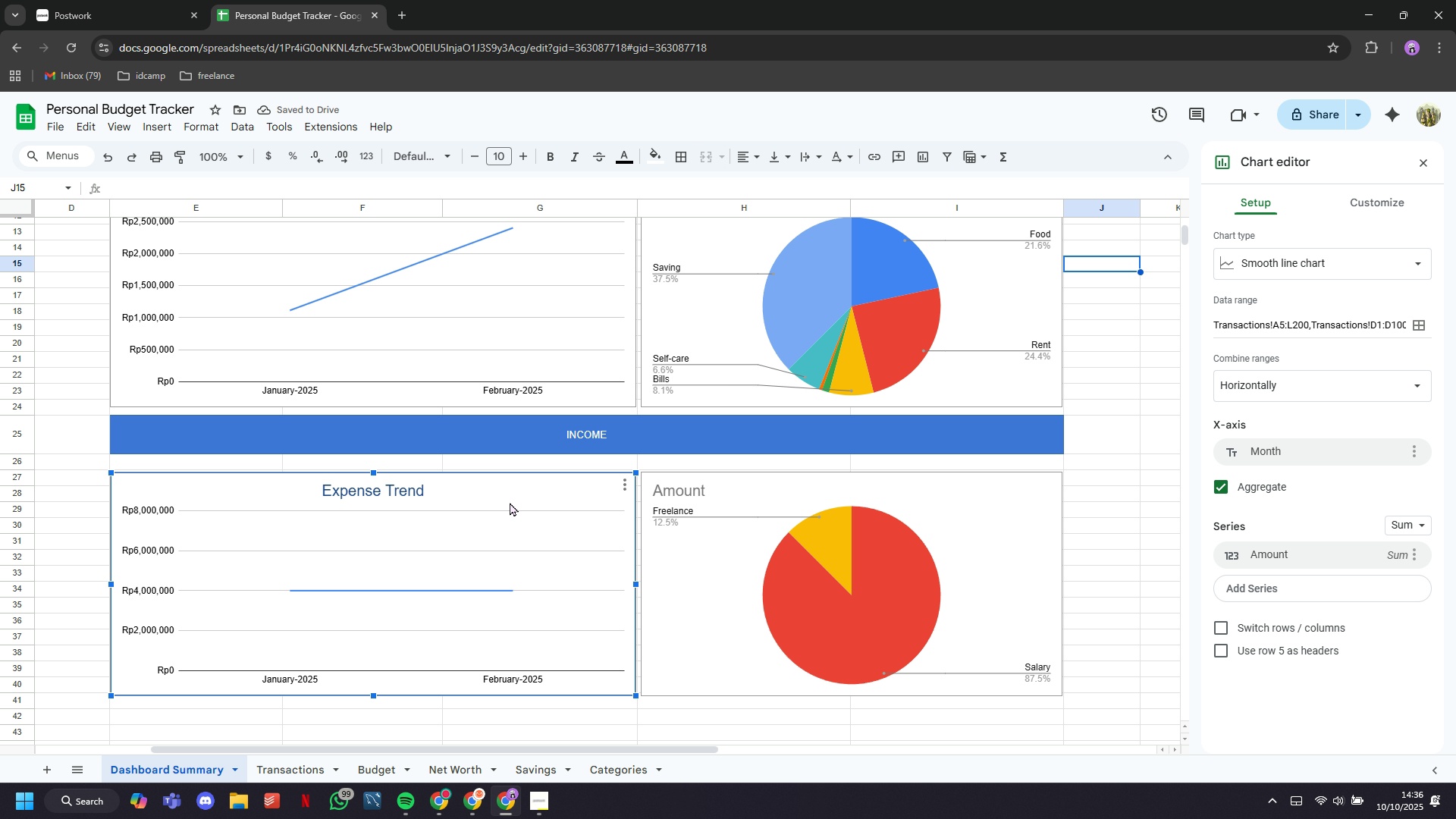 
double_click([510, 502])
 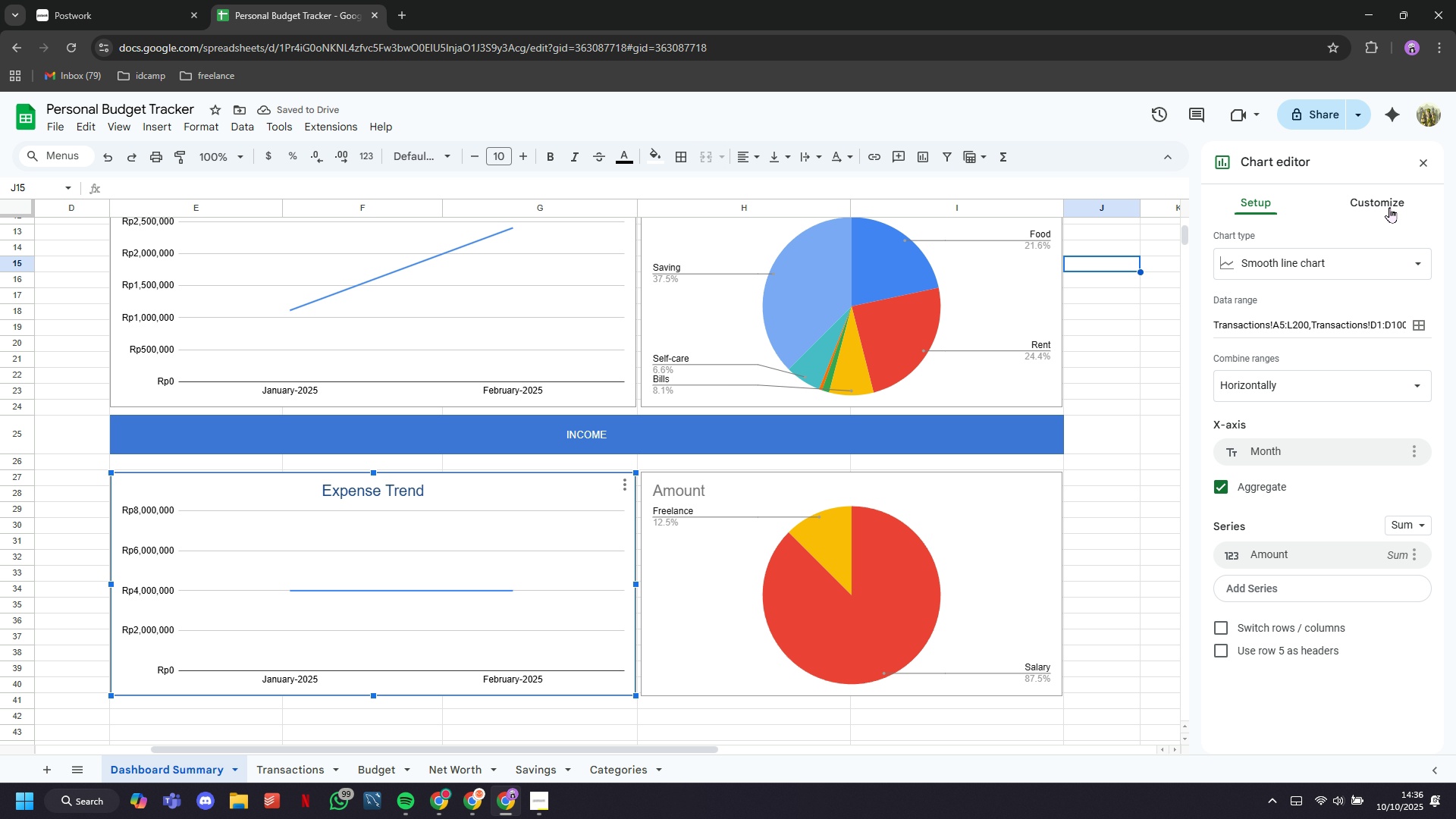 
left_click([1389, 207])
 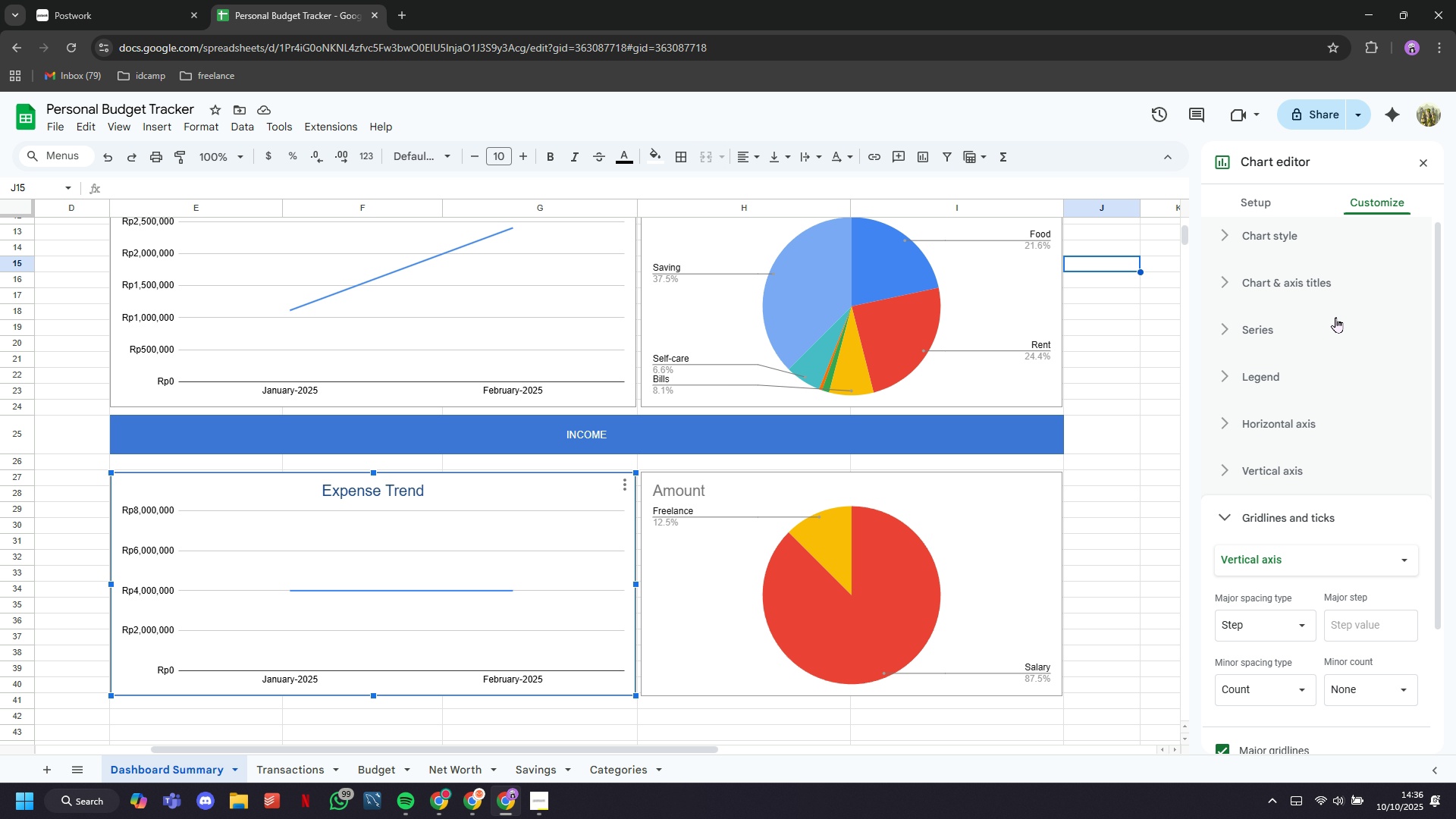 
left_click([1310, 244])
 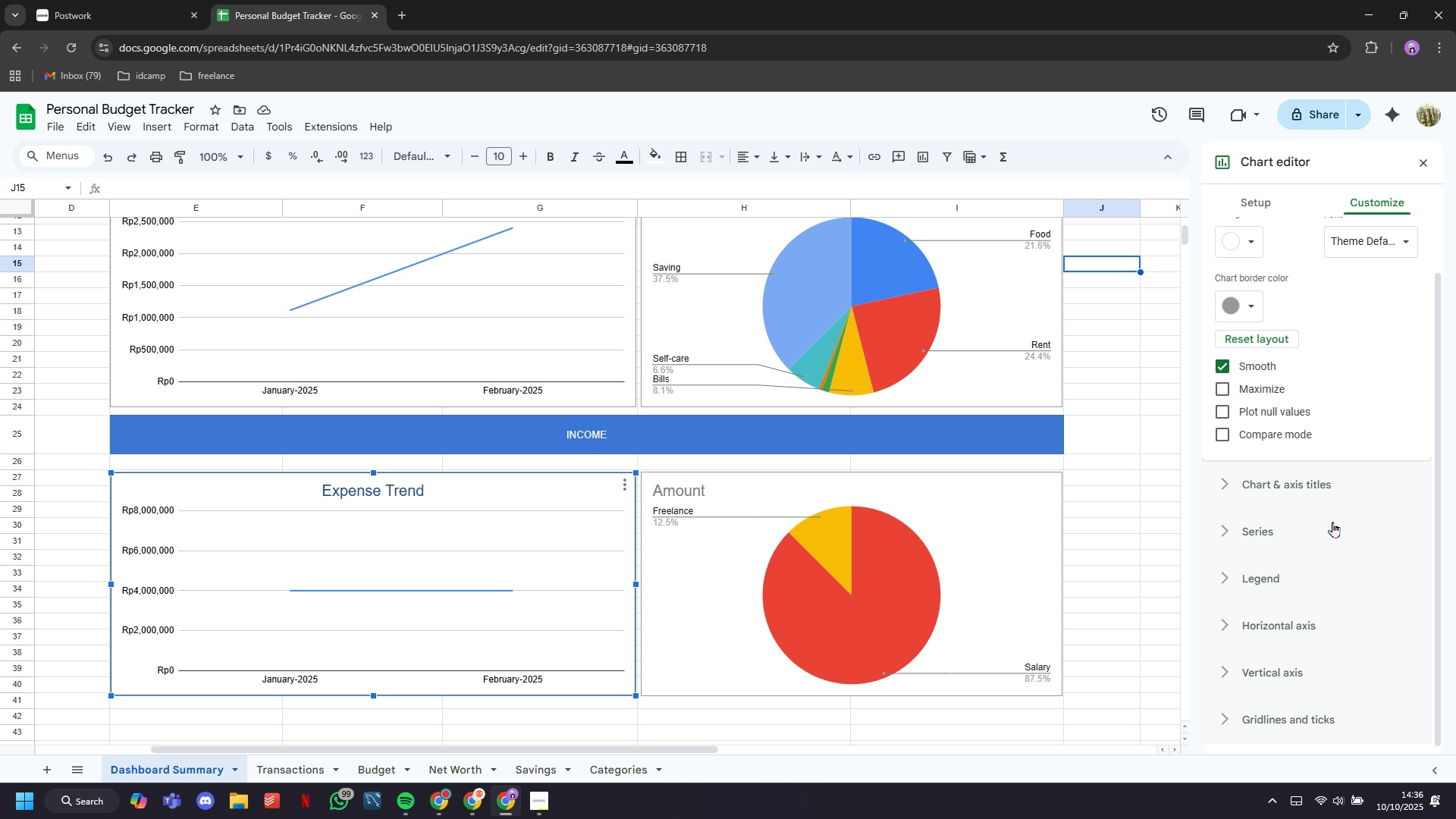 
left_click([1323, 488])
 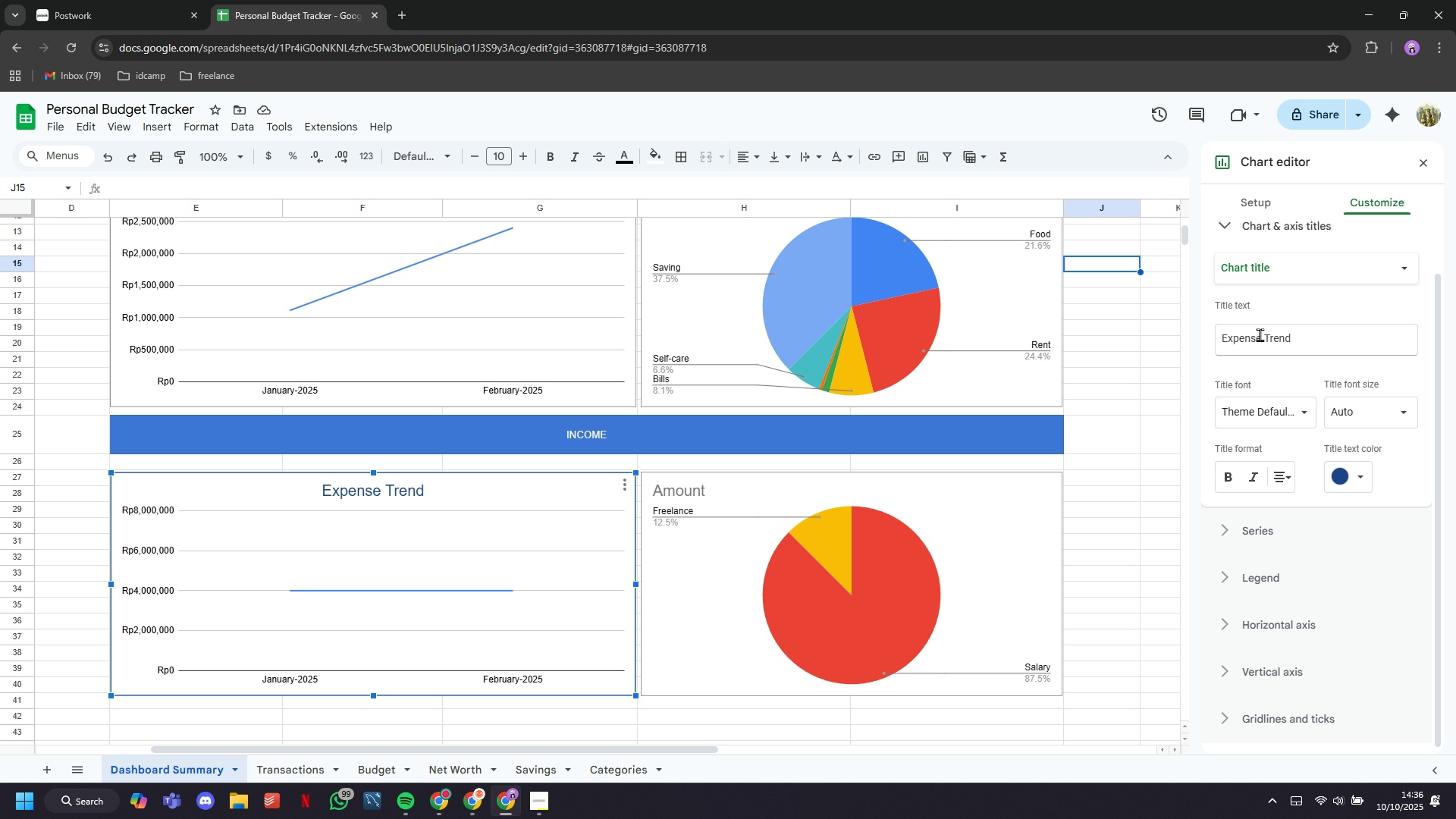 
left_click([1260, 334])
 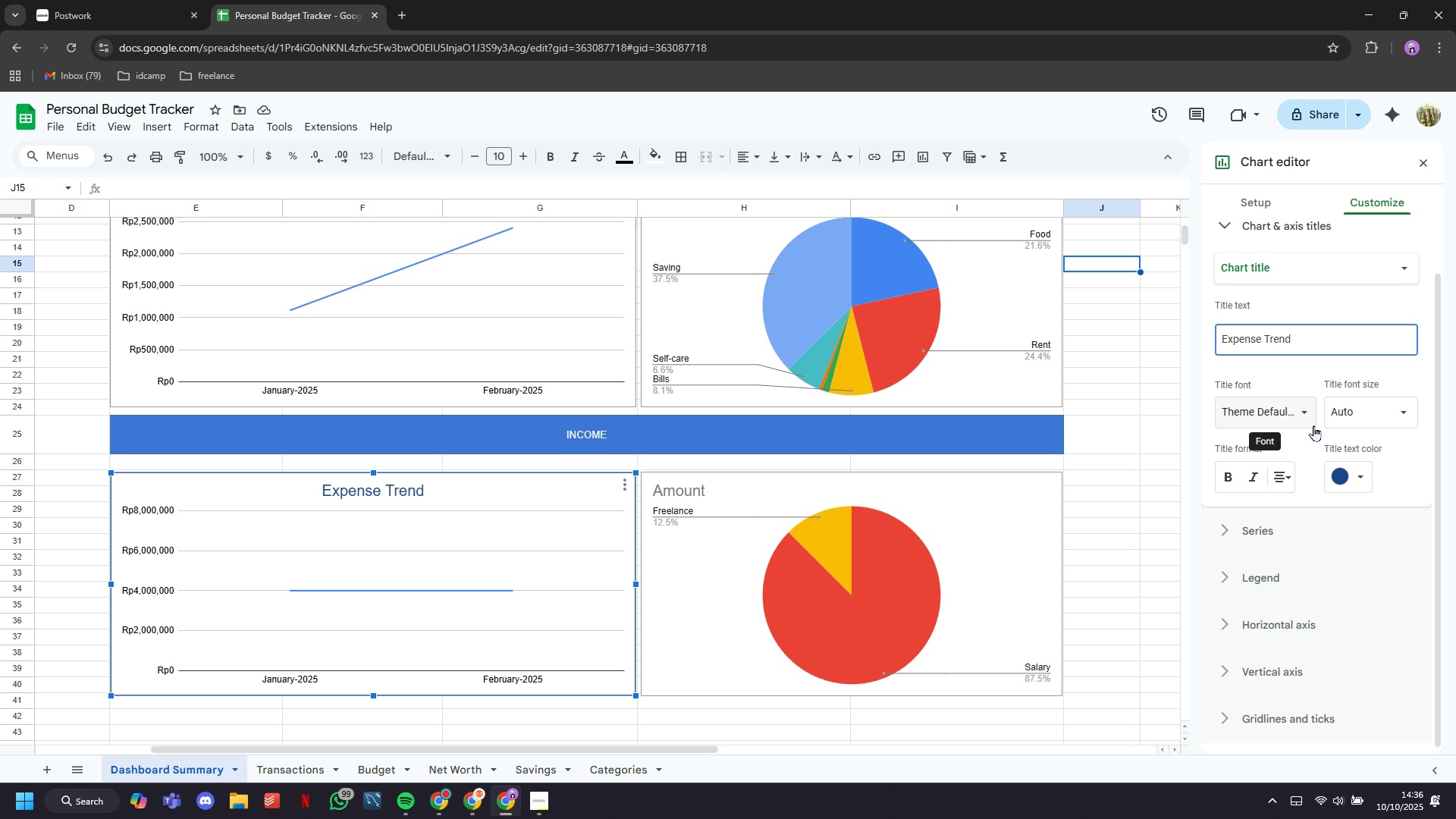 
hold_key(key=Backspace, duration=0.9)
 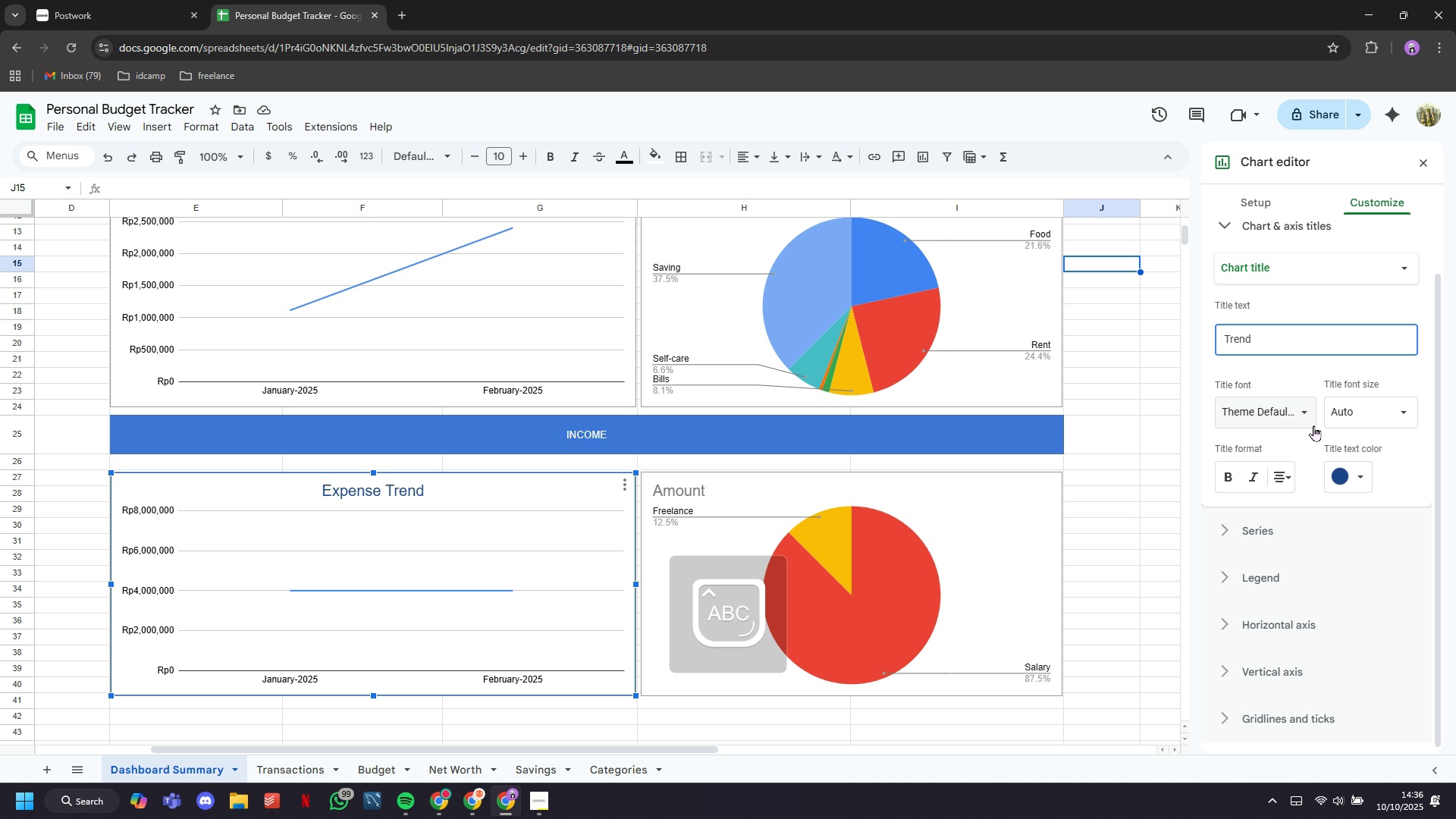 
type(Income)
 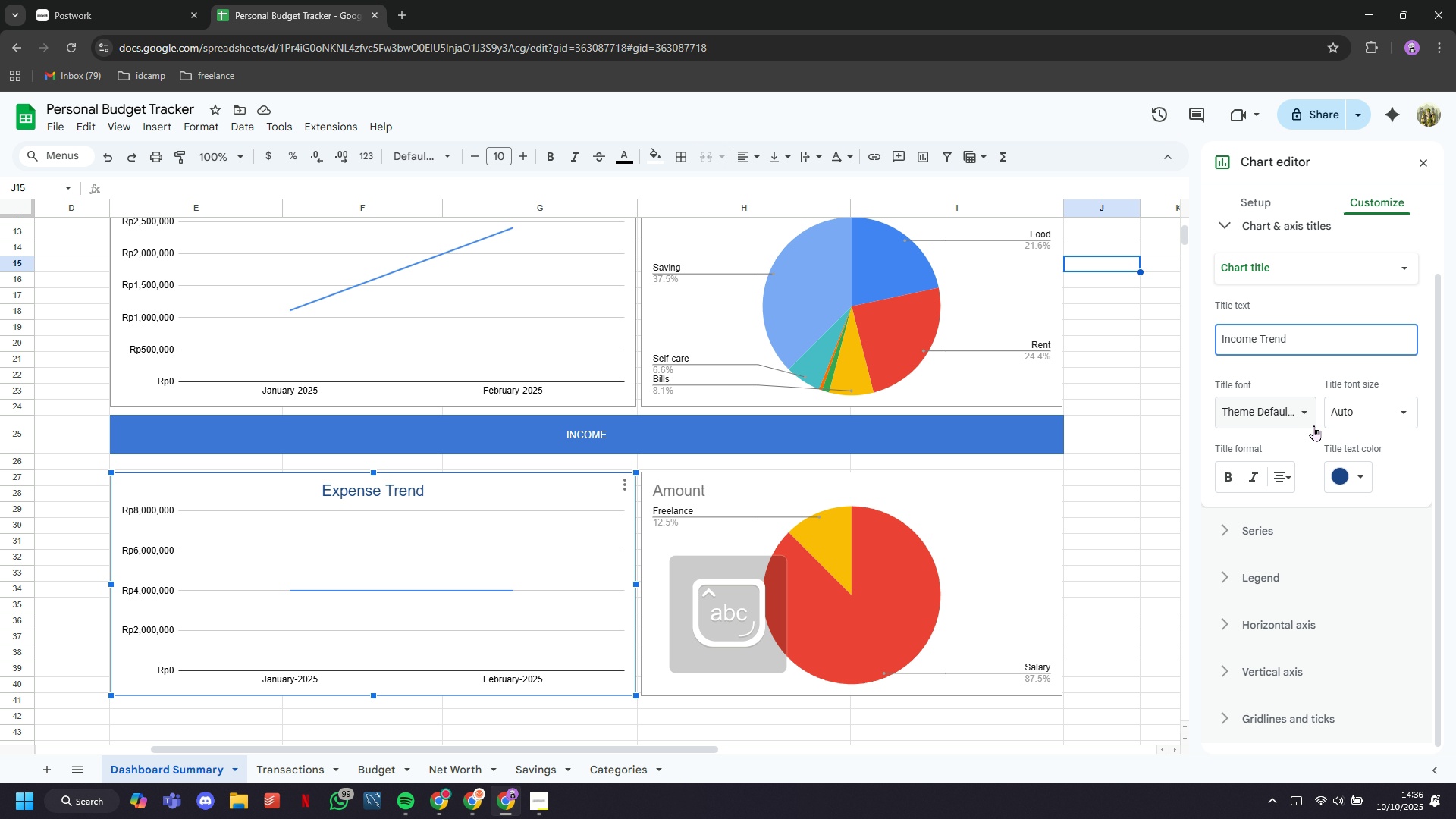 
key(Enter)
 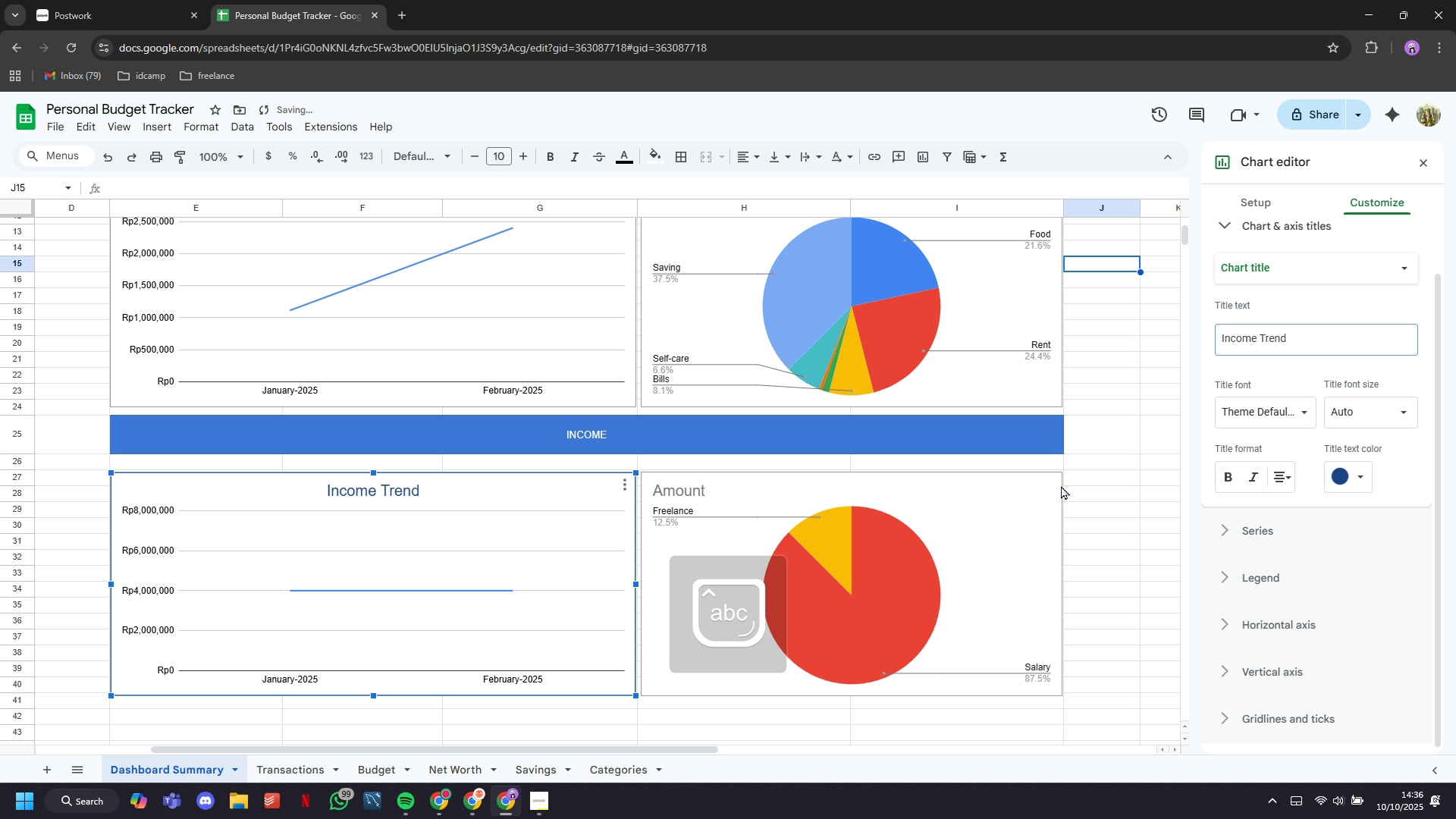 
double_click([1050, 504])
 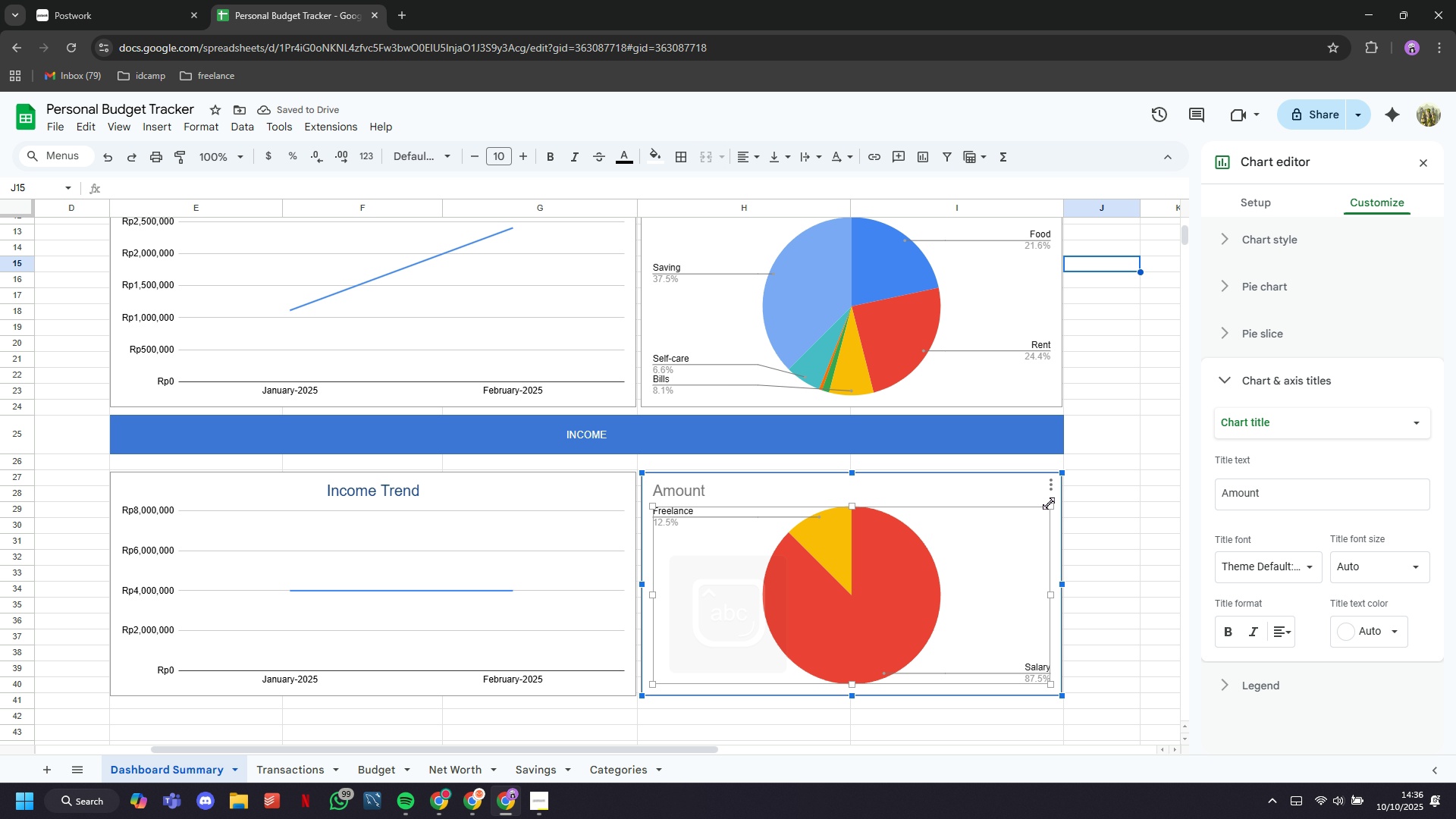 
left_click([1049, 504])
 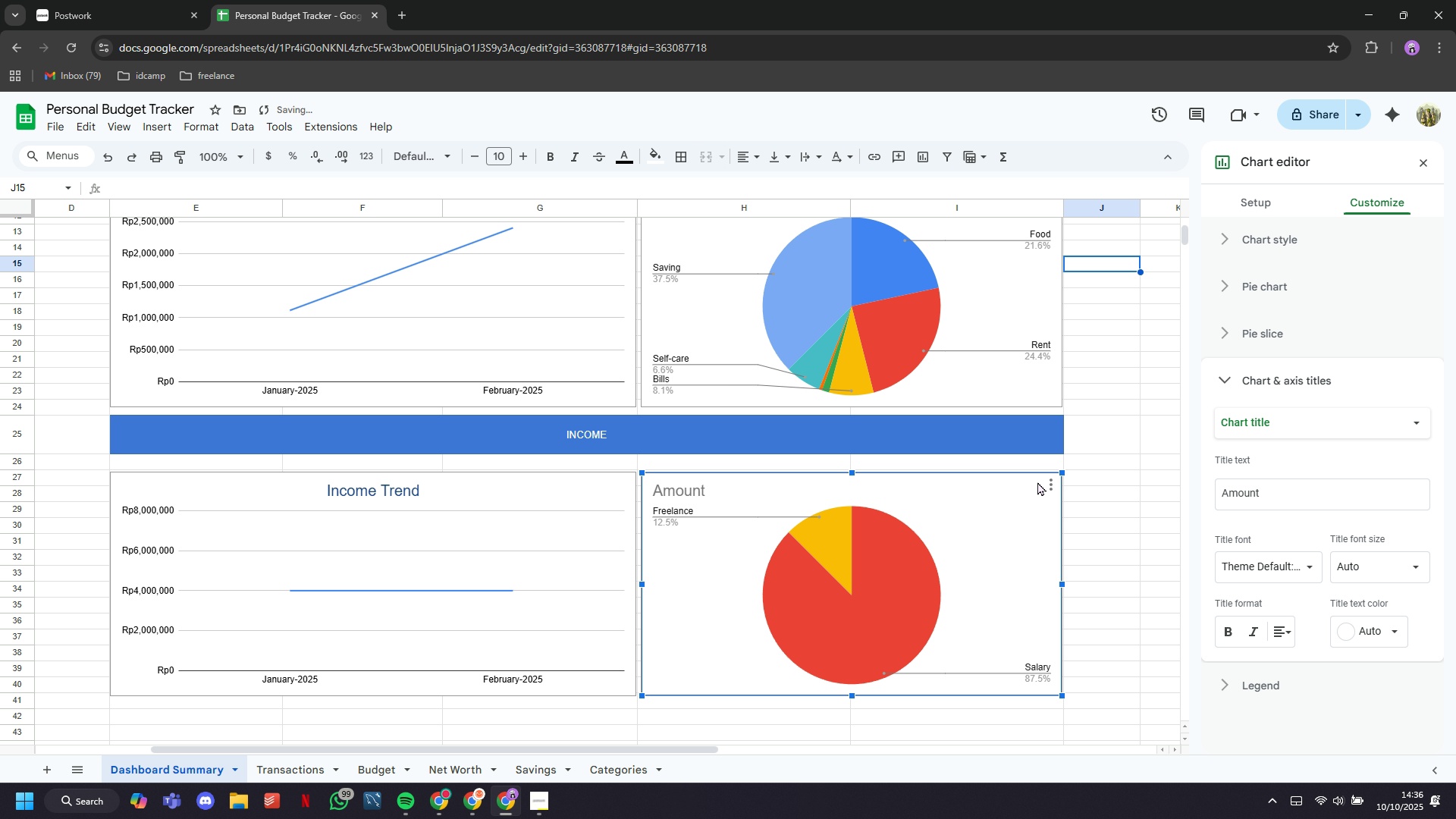 
double_click([1037, 482])
 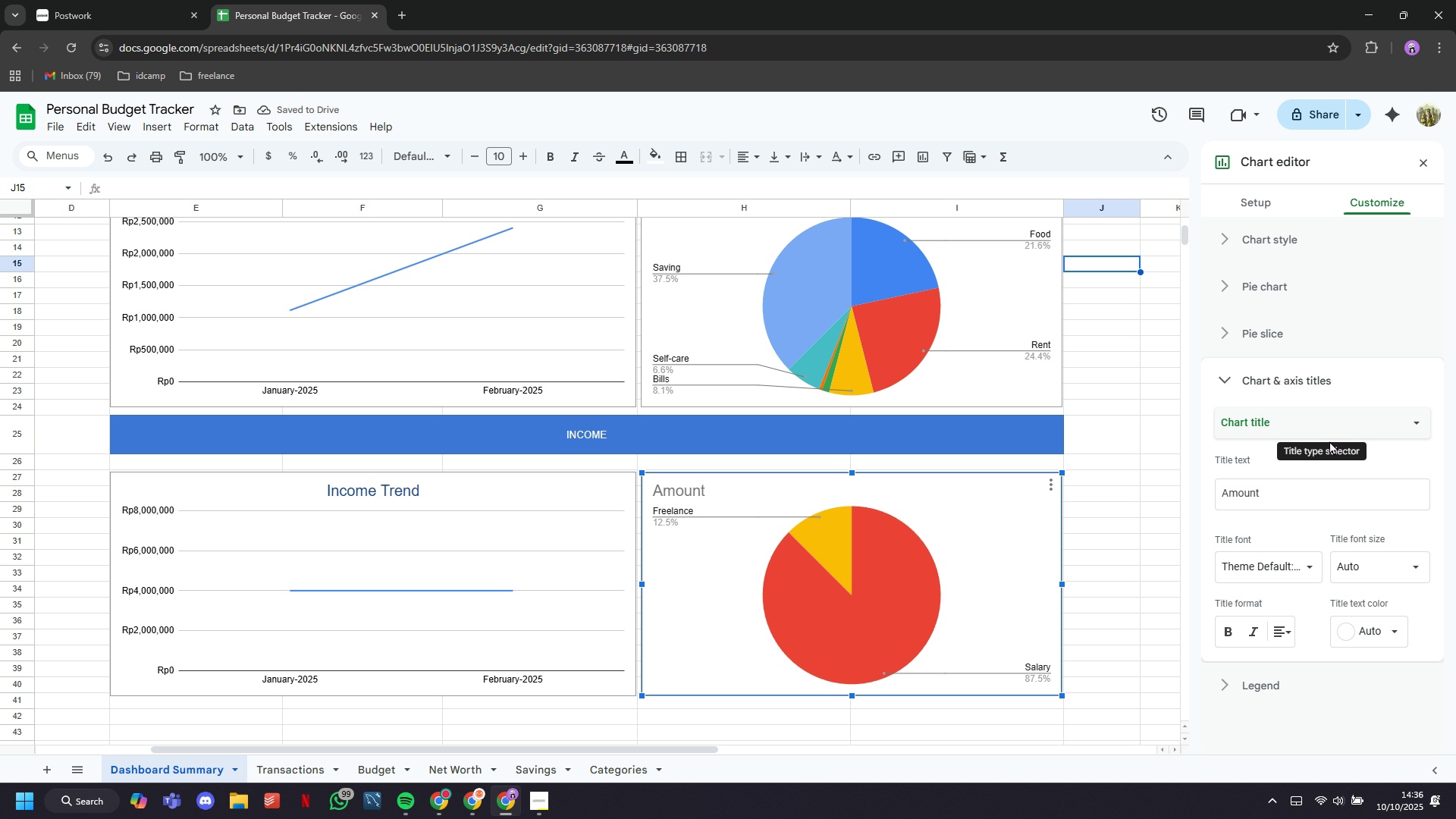 
double_click([1307, 500])
 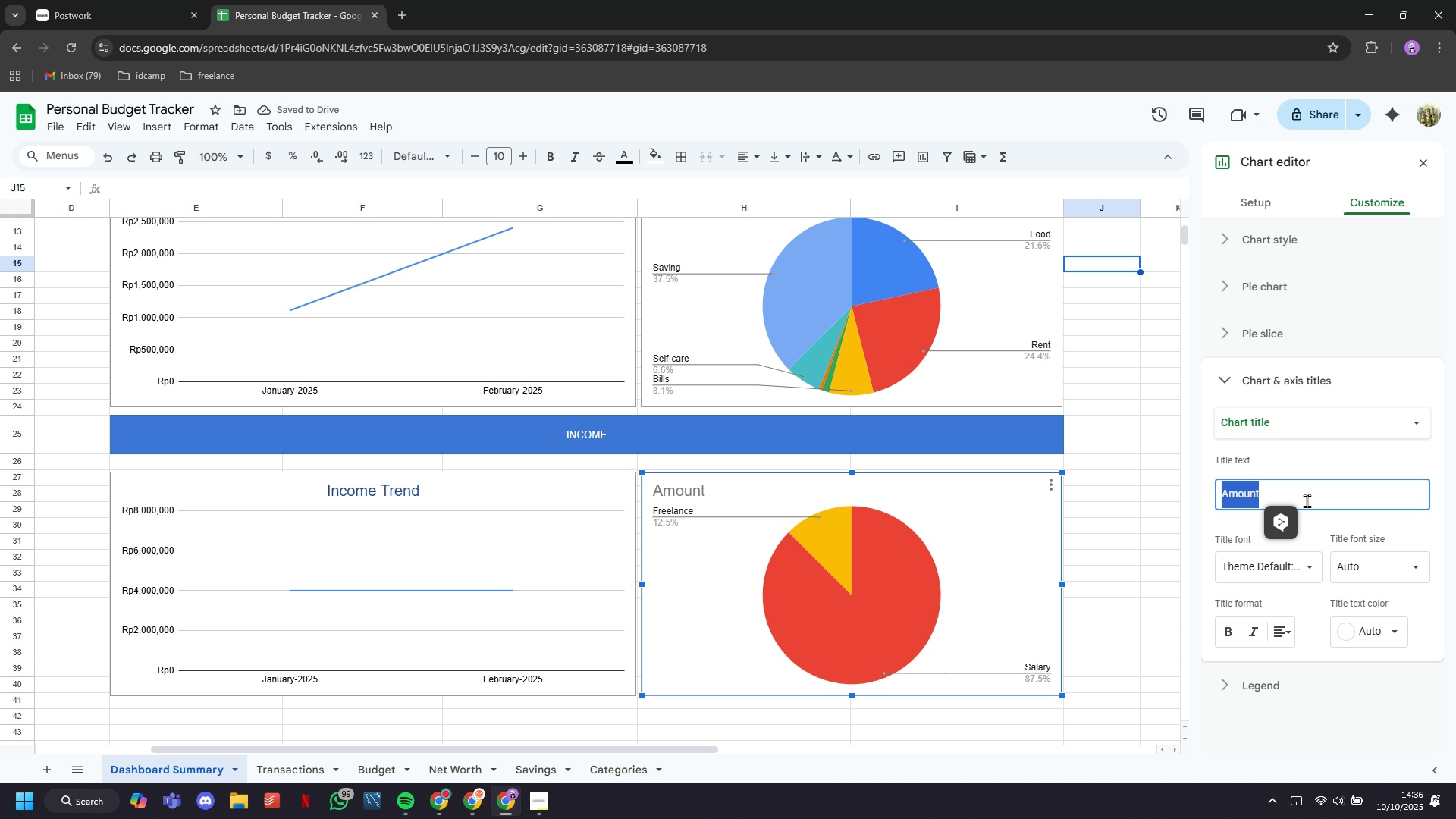 
triple_click([1307, 500])
 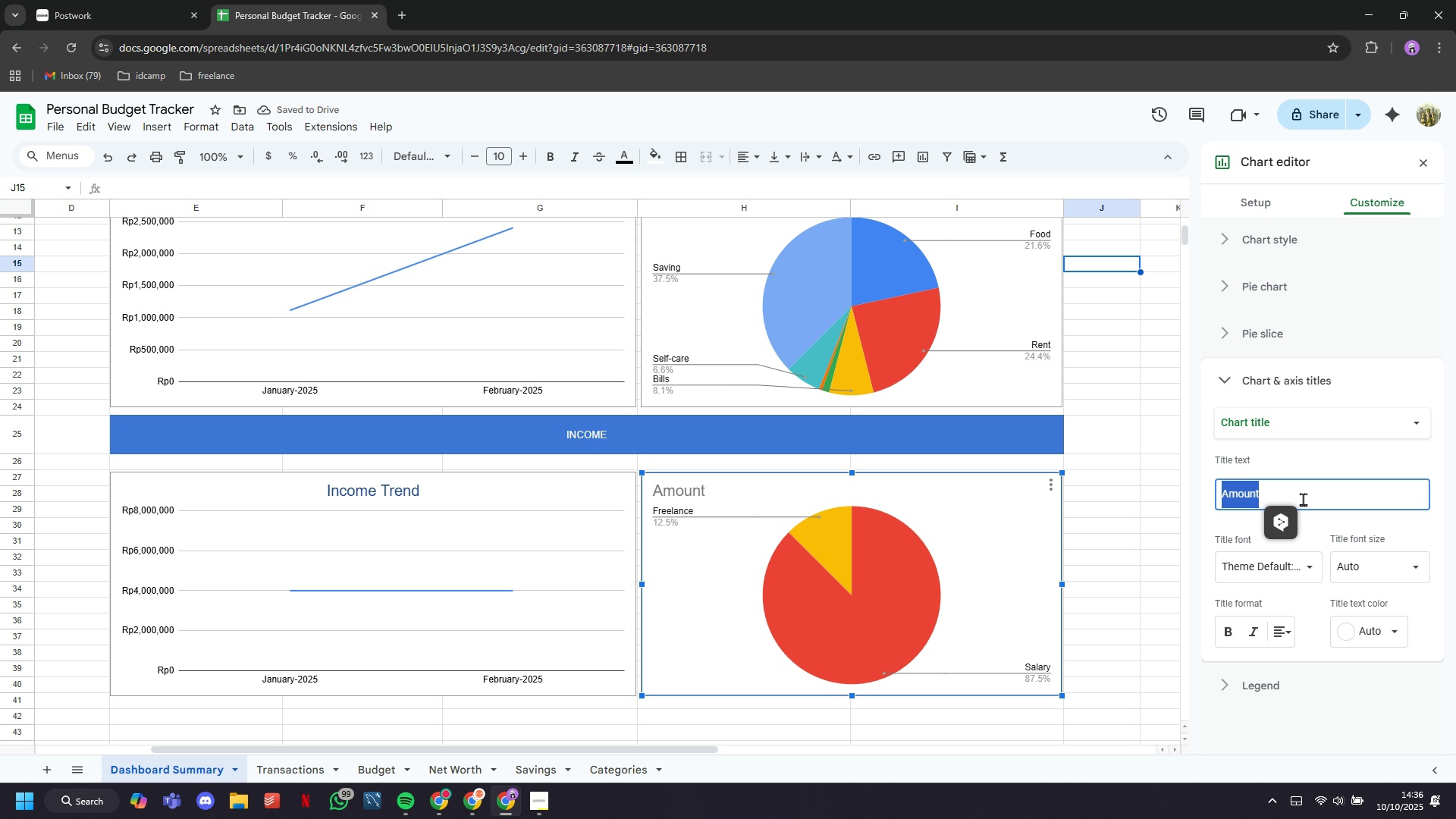 
type(Income by Category)
 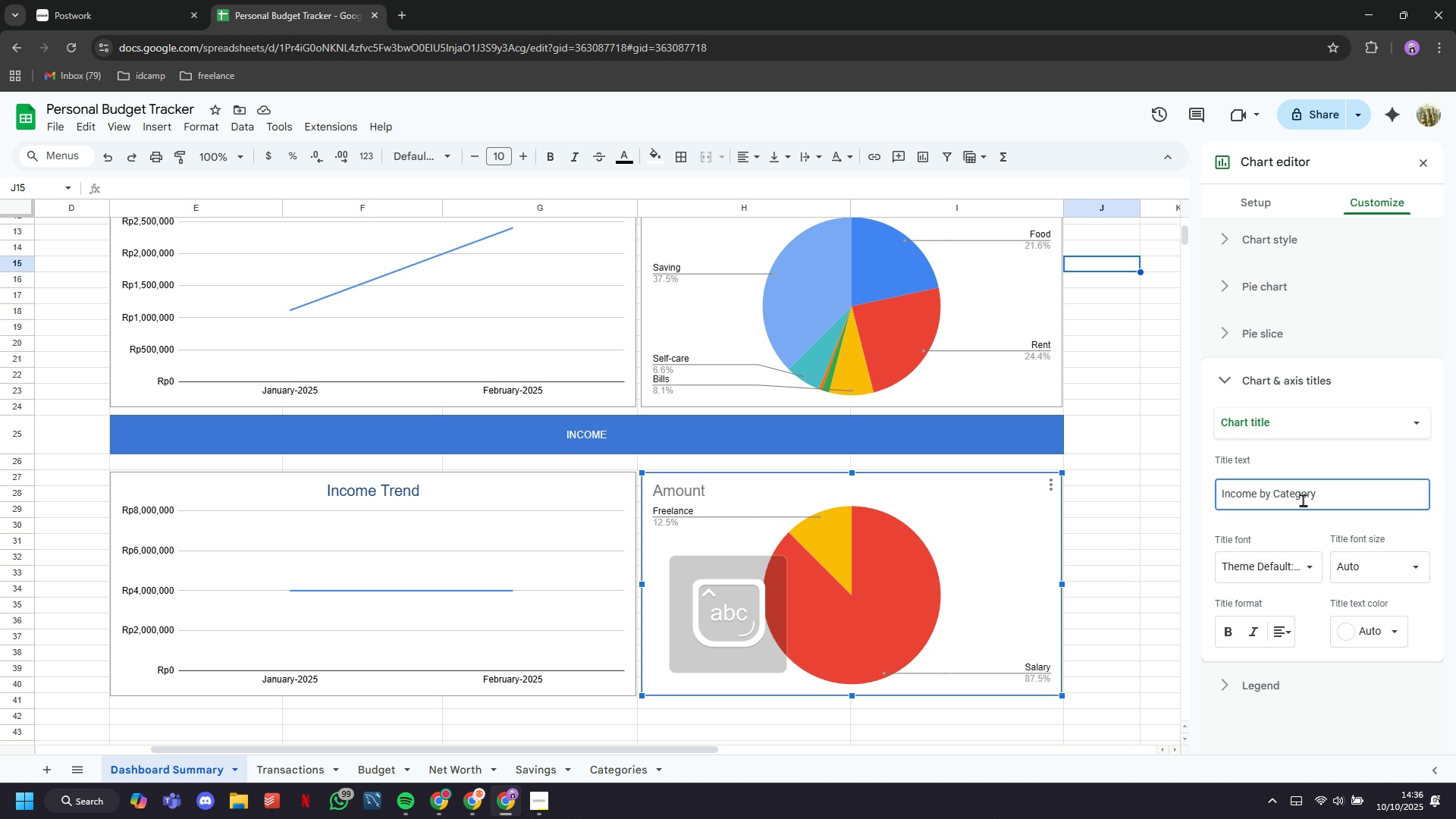 
key(Enter)
 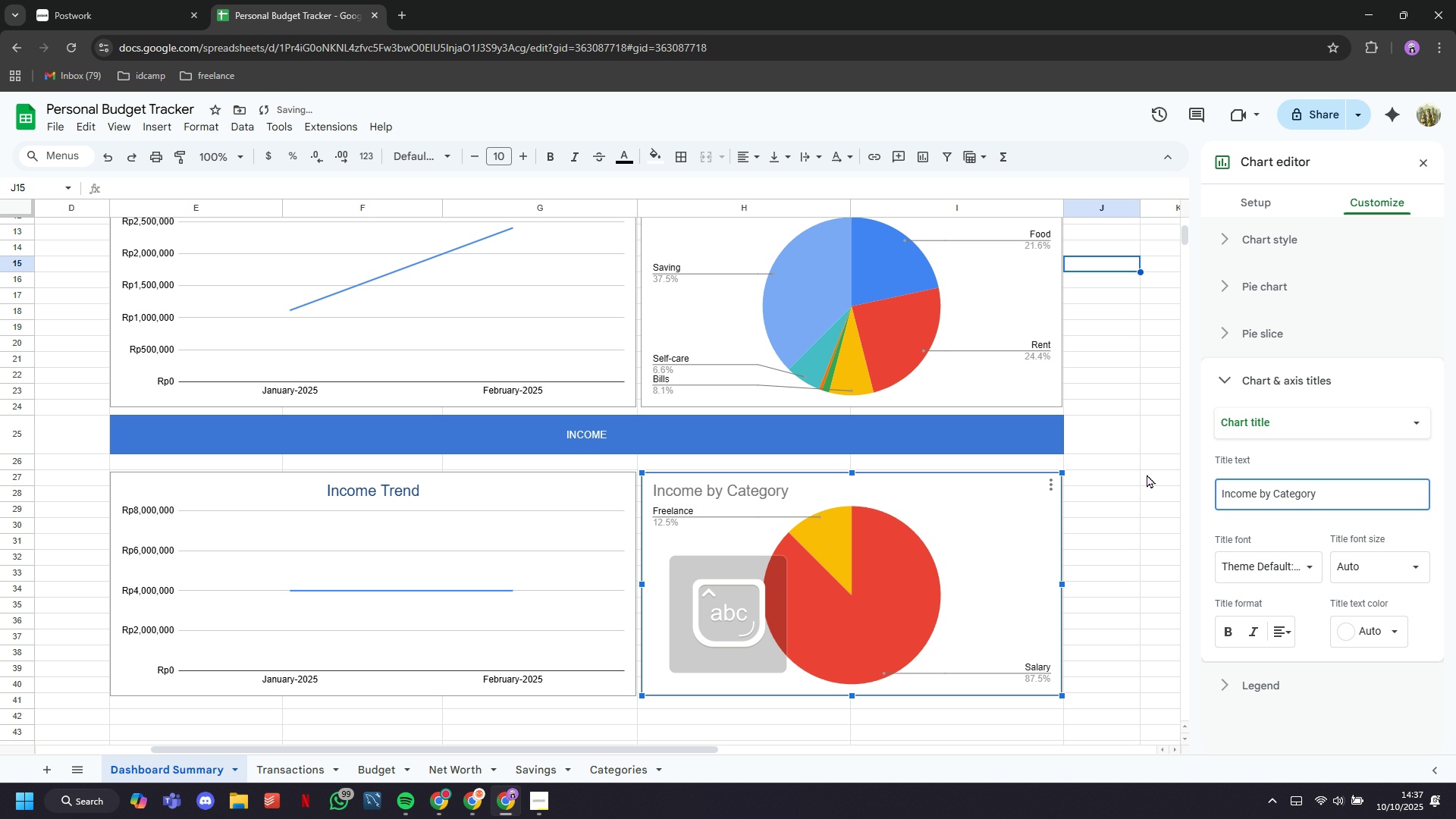 
left_click([1147, 475])
 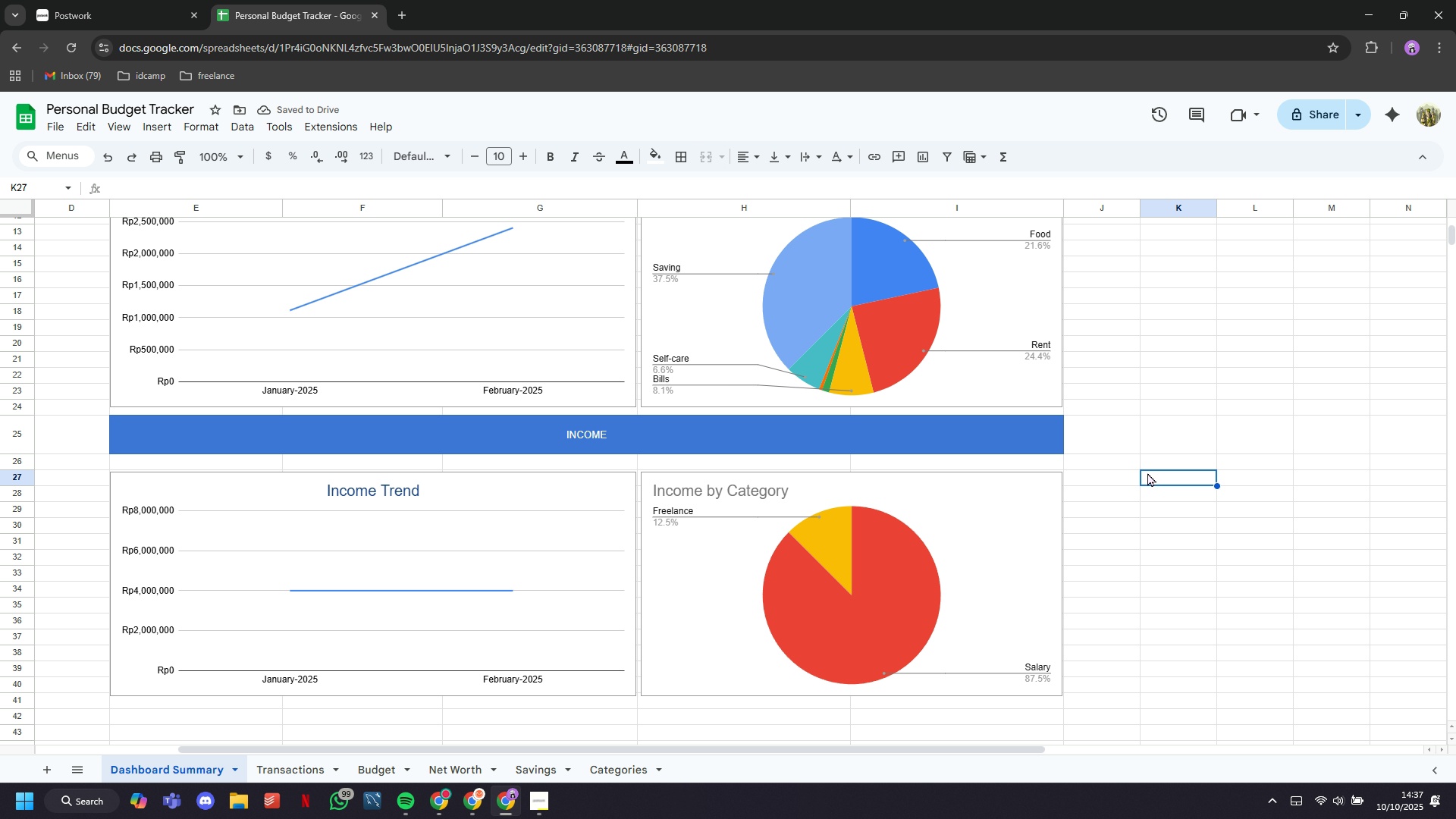 
scroll: coordinate [1151, 472], scroll_direction: up, amount: 2.0
 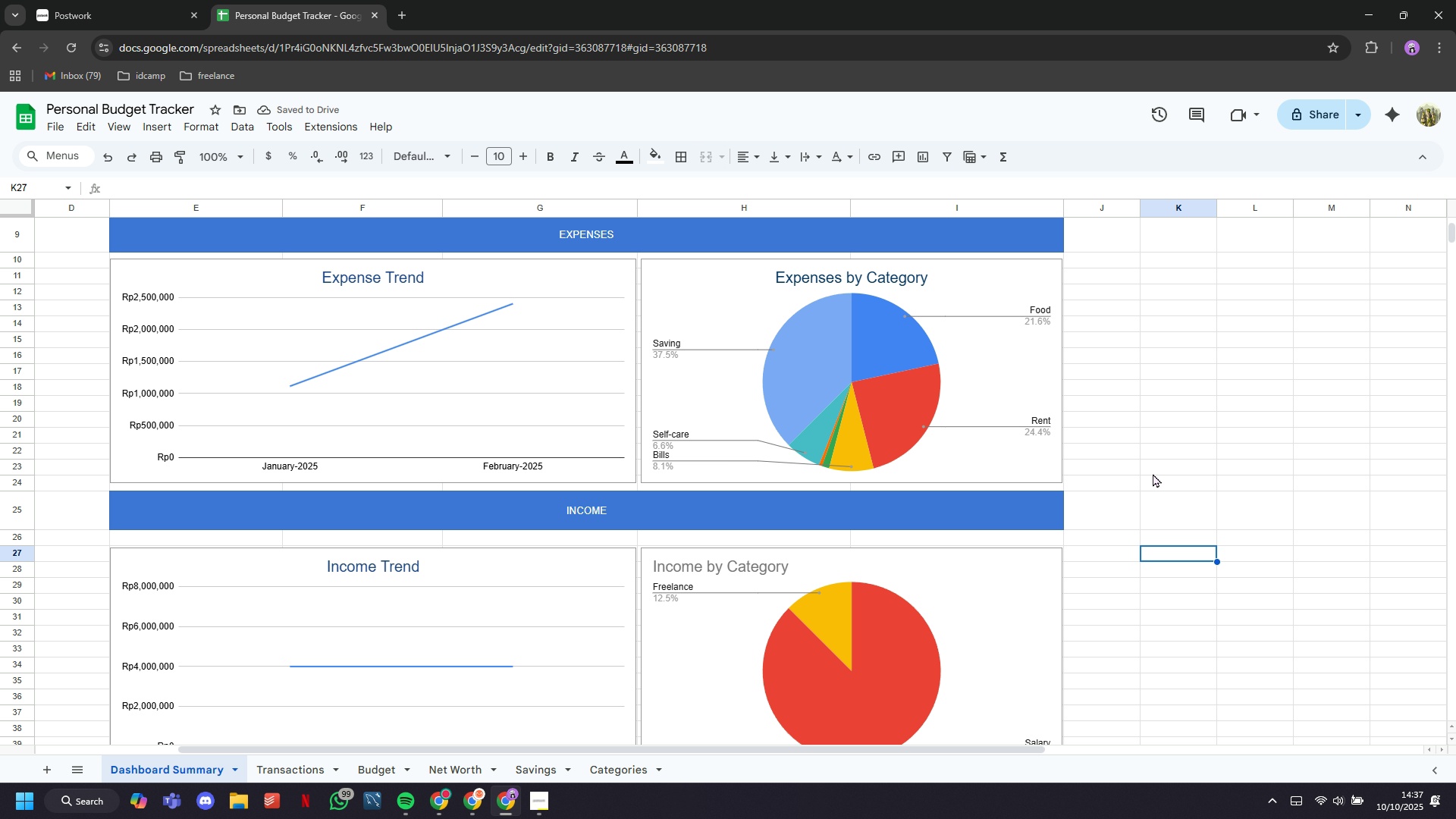 
scroll: coordinate [1153, 473], scroll_direction: down, amount: 2.0
 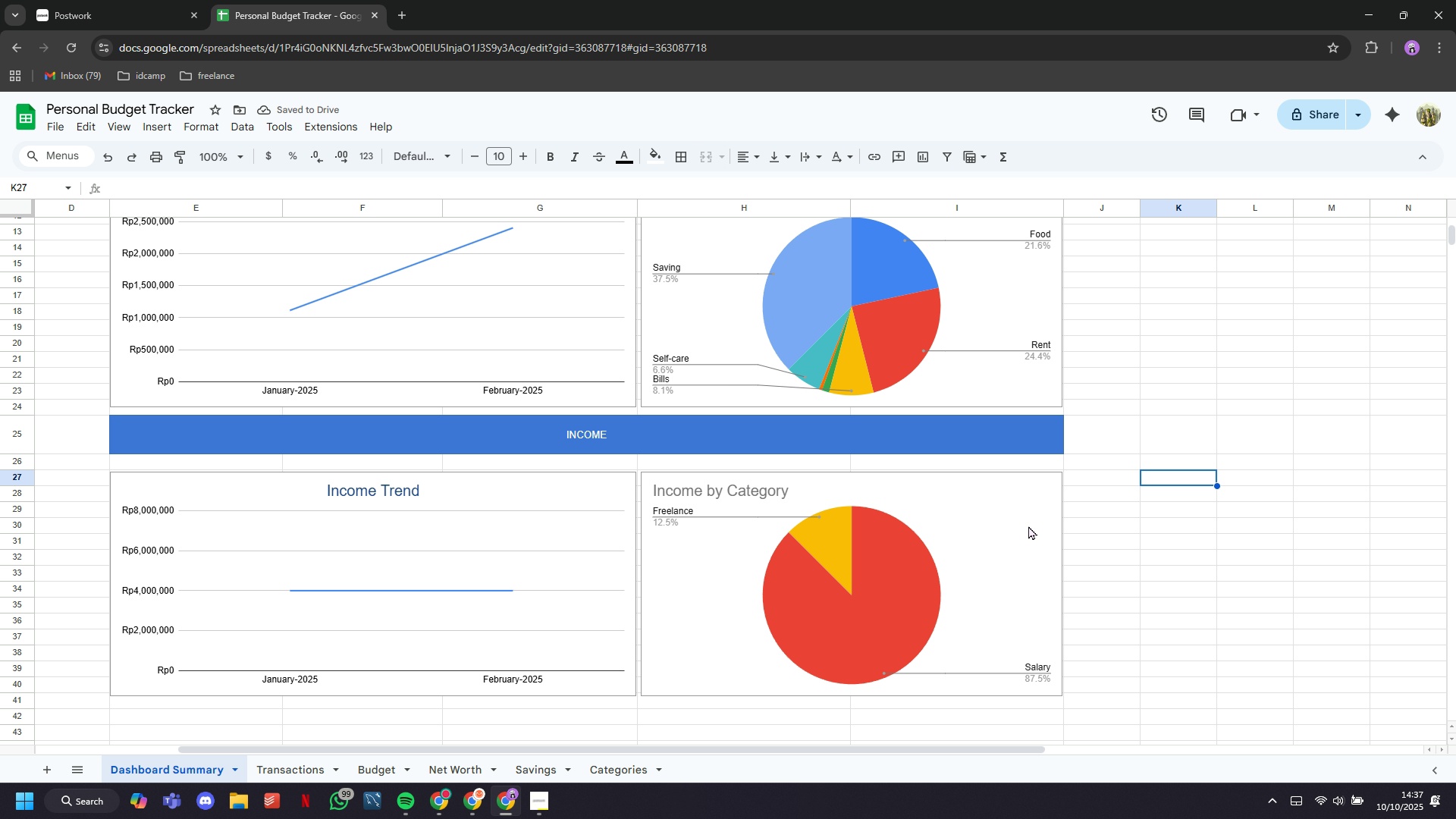 
scroll: coordinate [1220, 537], scroll_direction: up, amount: 6.0
 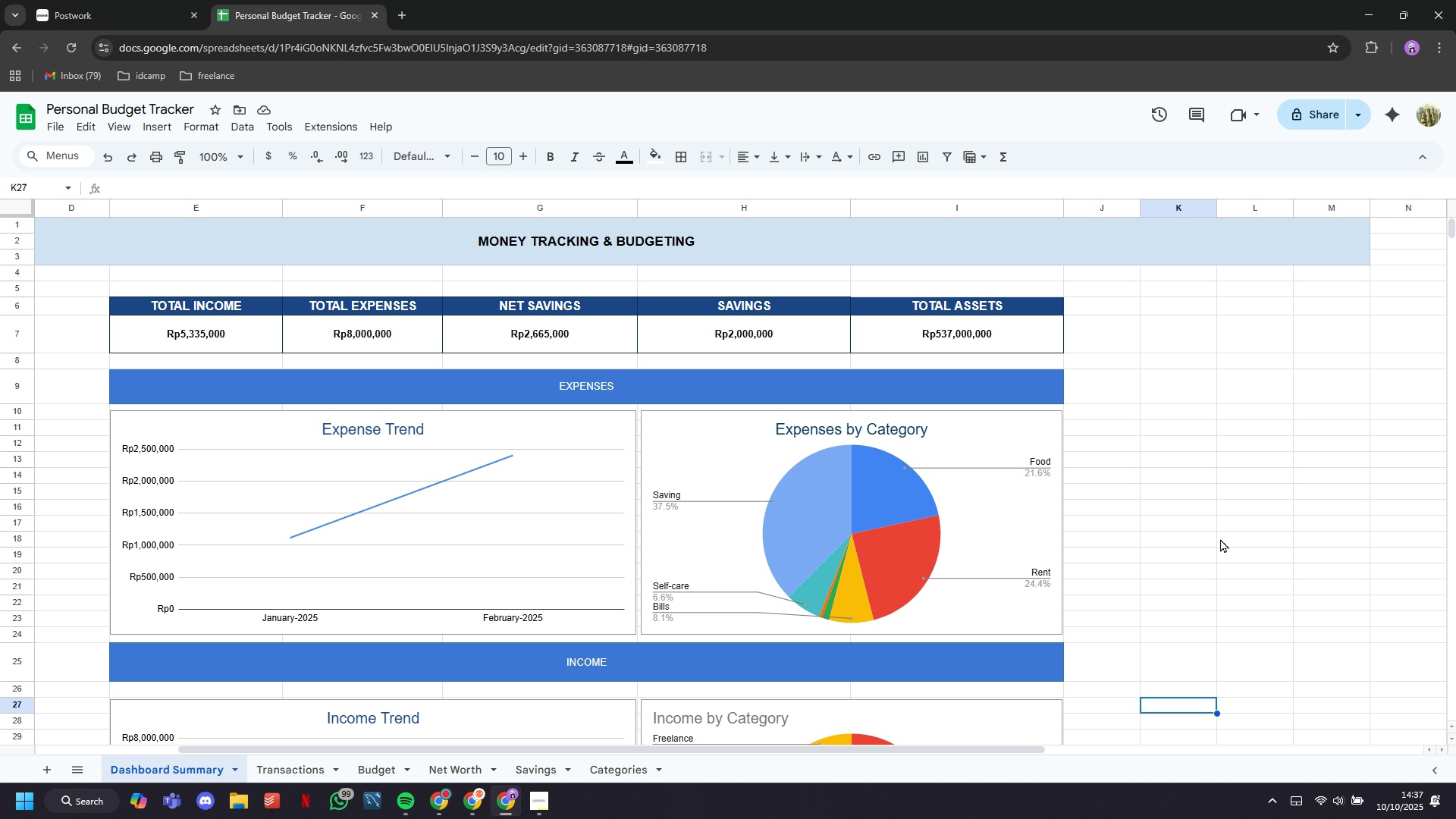 
wait(8.12)
 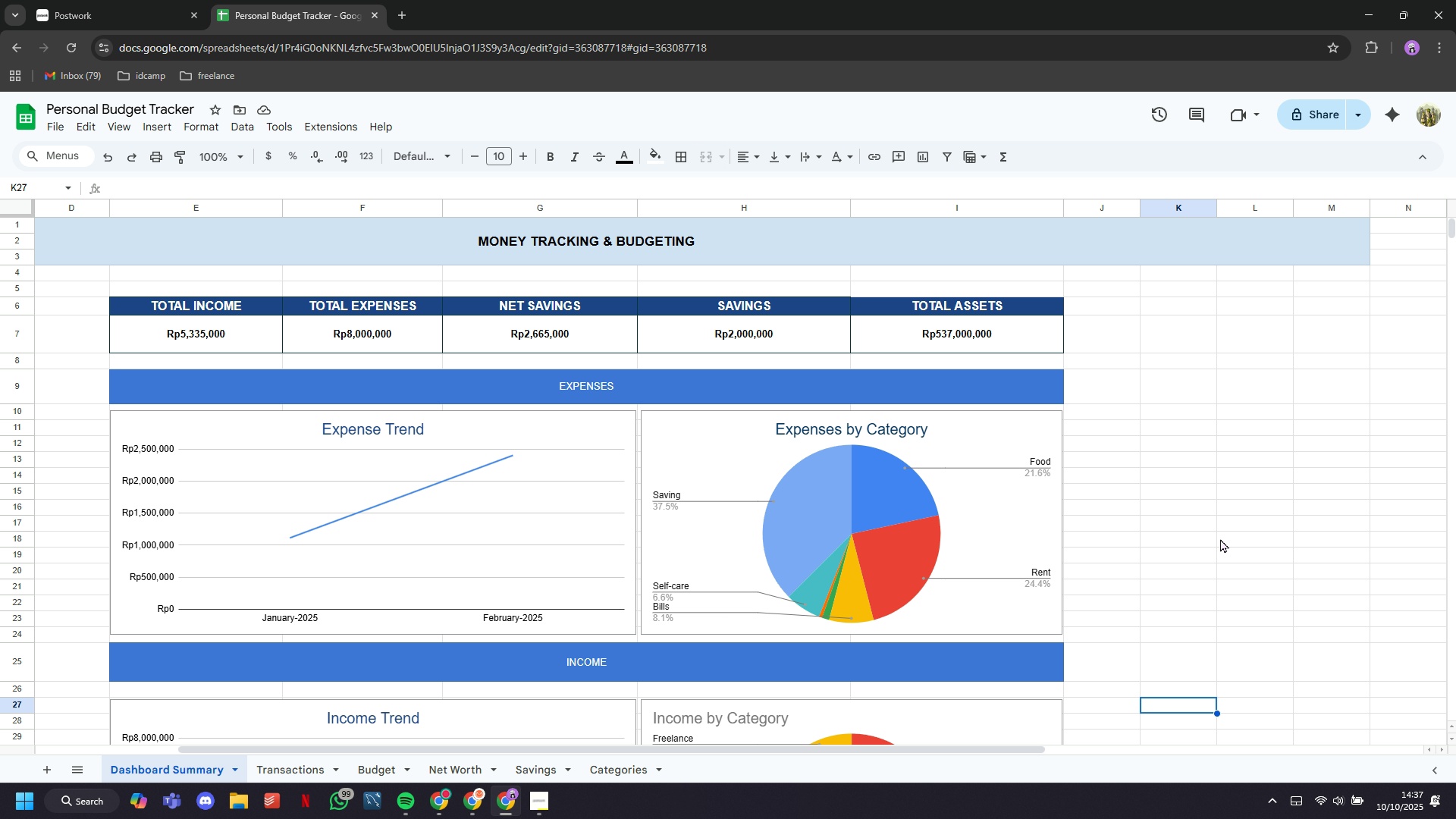 
scroll: coordinate [1237, 514], scroll_direction: down, amount: 2.0
 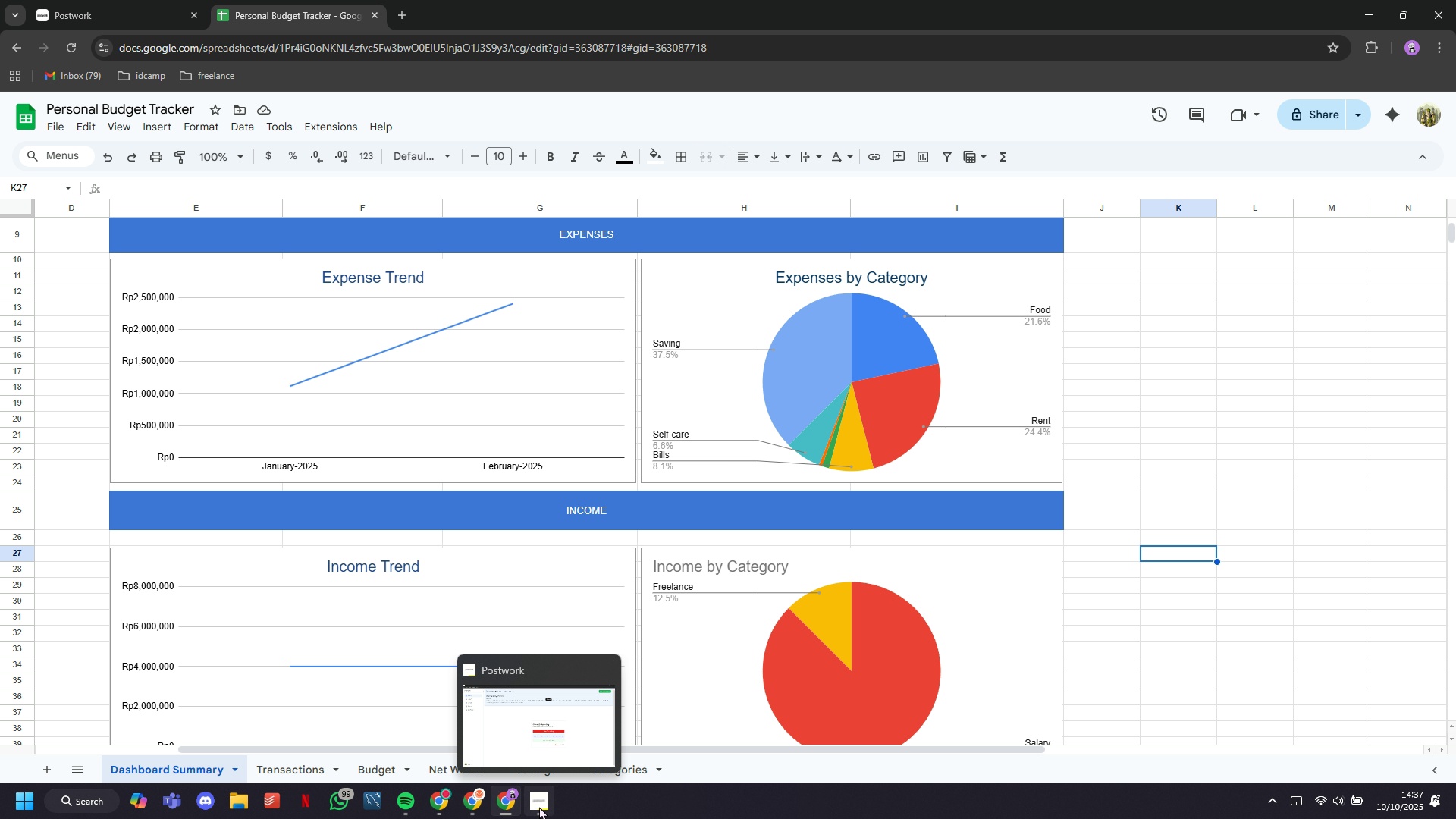 
left_click([539, 806])